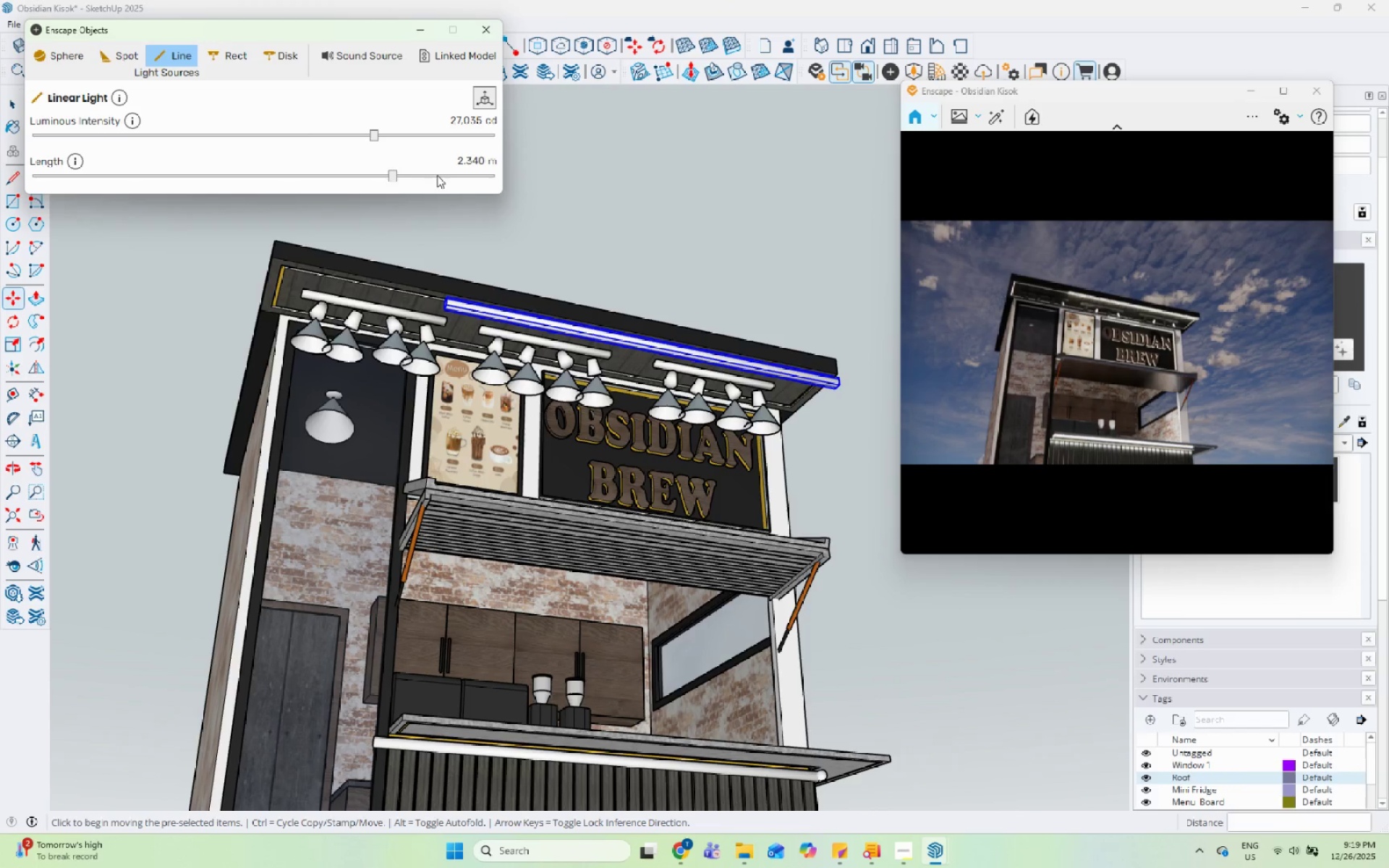 
left_click_drag(start_coordinate=[388, 176], to_coordinate=[433, 178])
 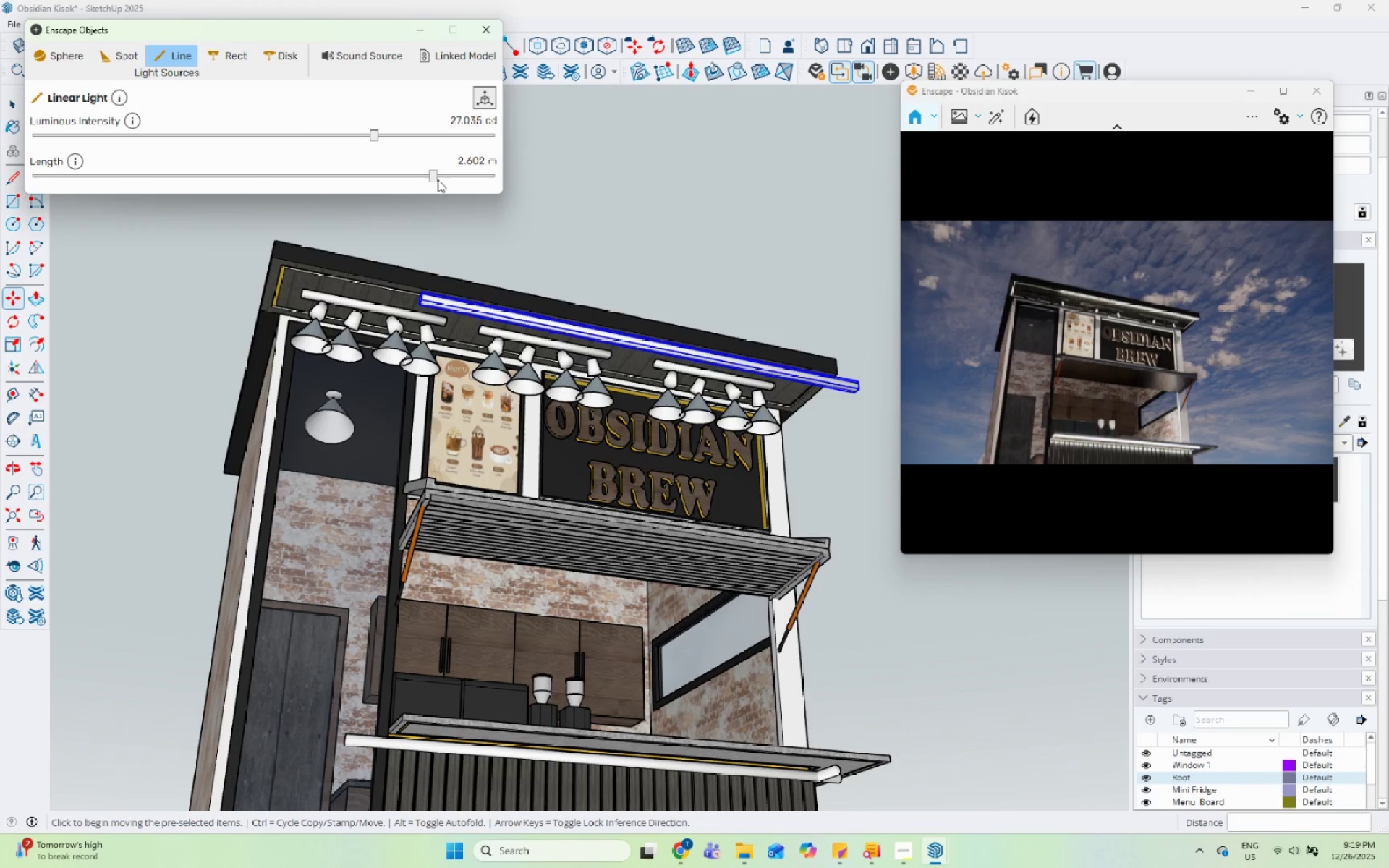 
left_click_drag(start_coordinate=[434, 177], to_coordinate=[446, 179])
 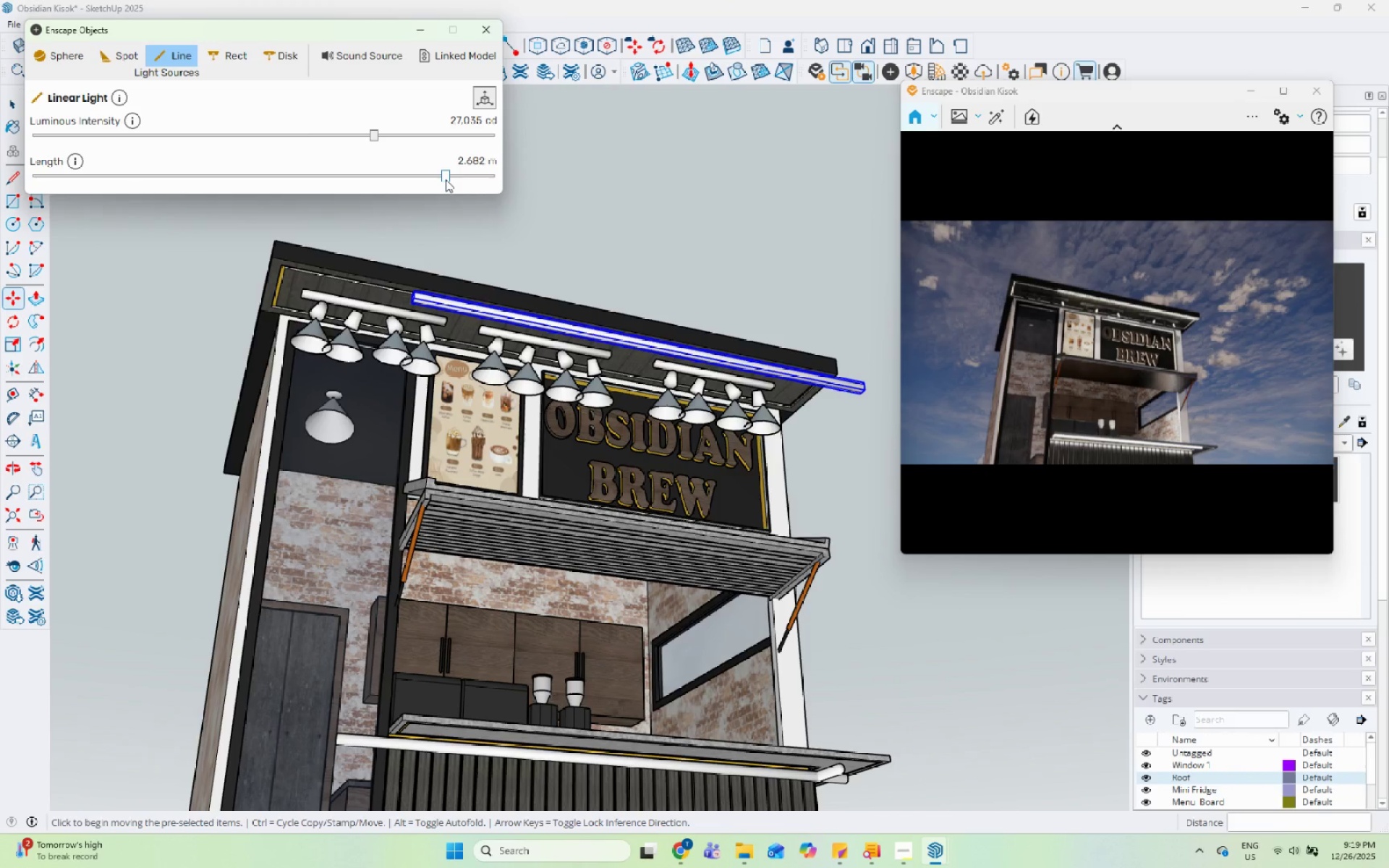 
scroll: coordinate [675, 414], scroll_direction: down, amount: 7.0
 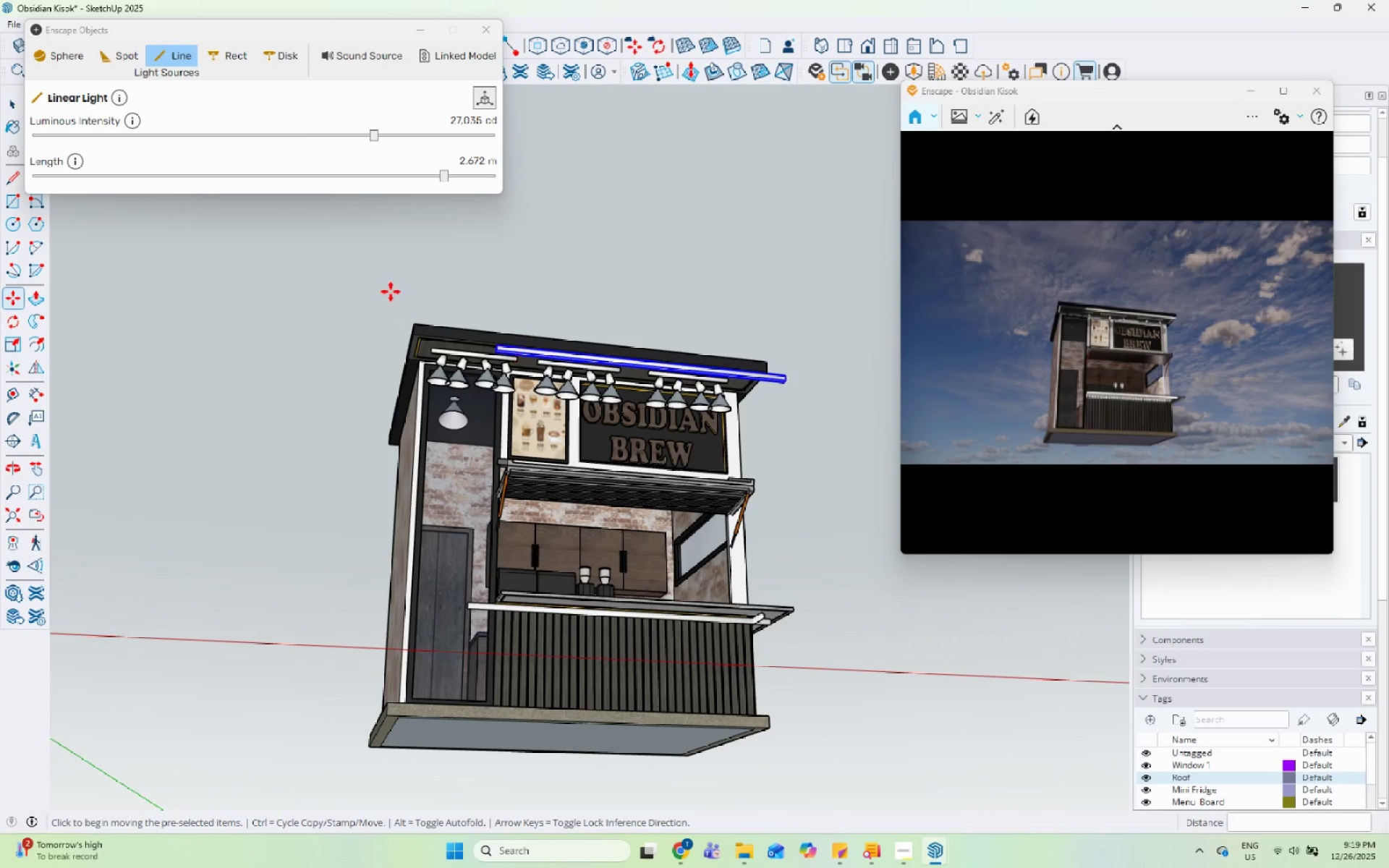 
key(Space)
 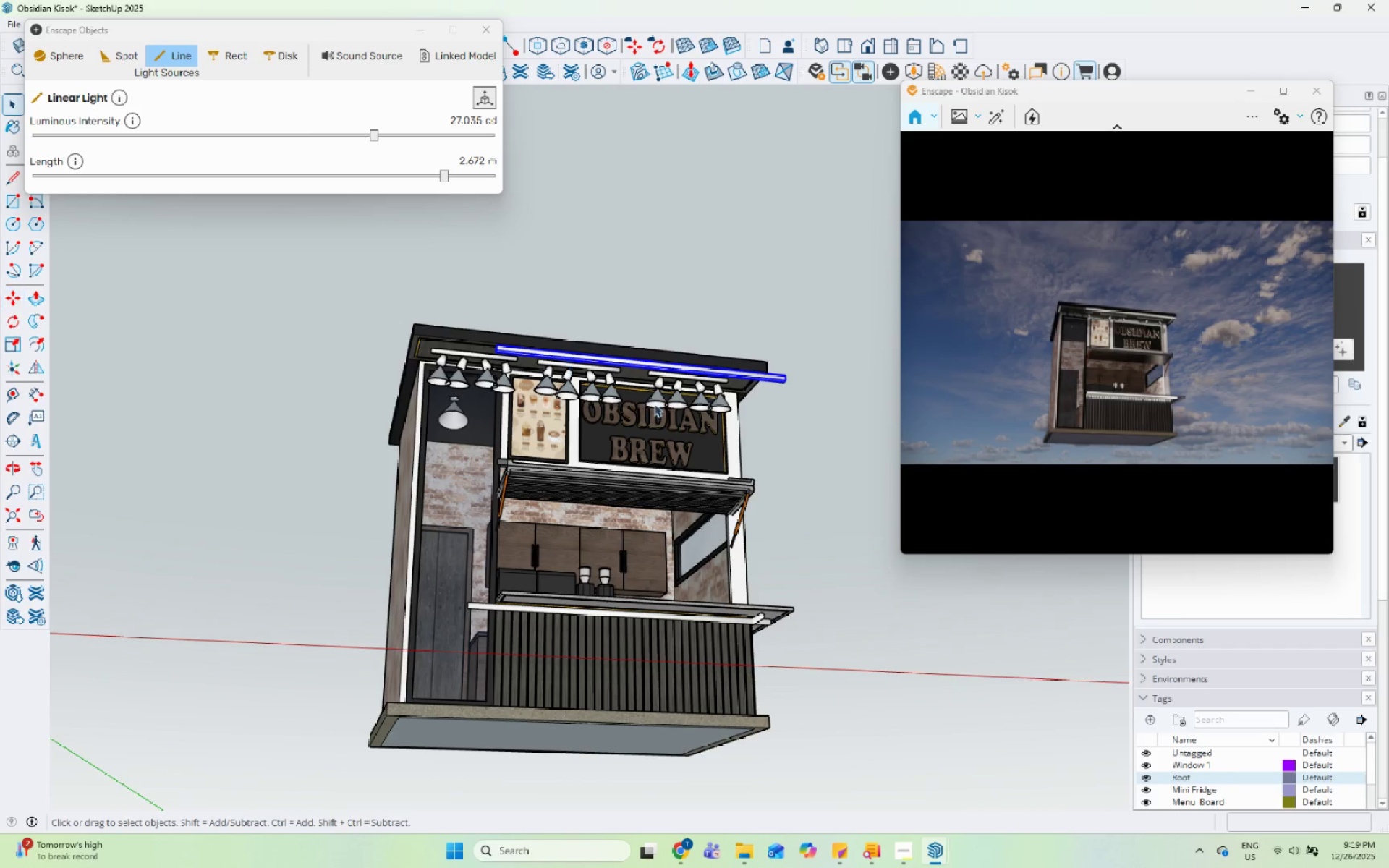 
scroll: coordinate [654, 383], scroll_direction: up, amount: 4.0
 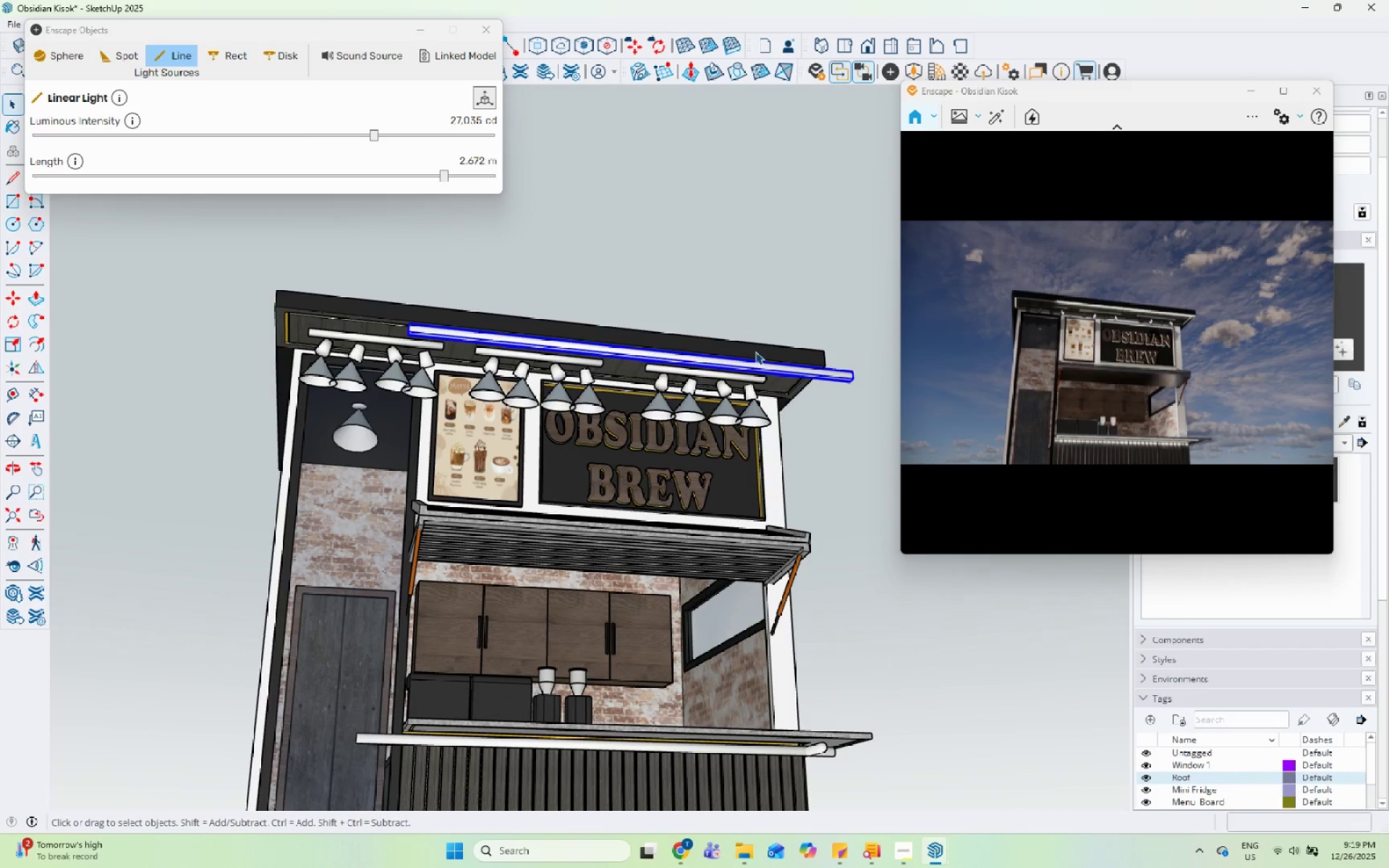 
key(M)
 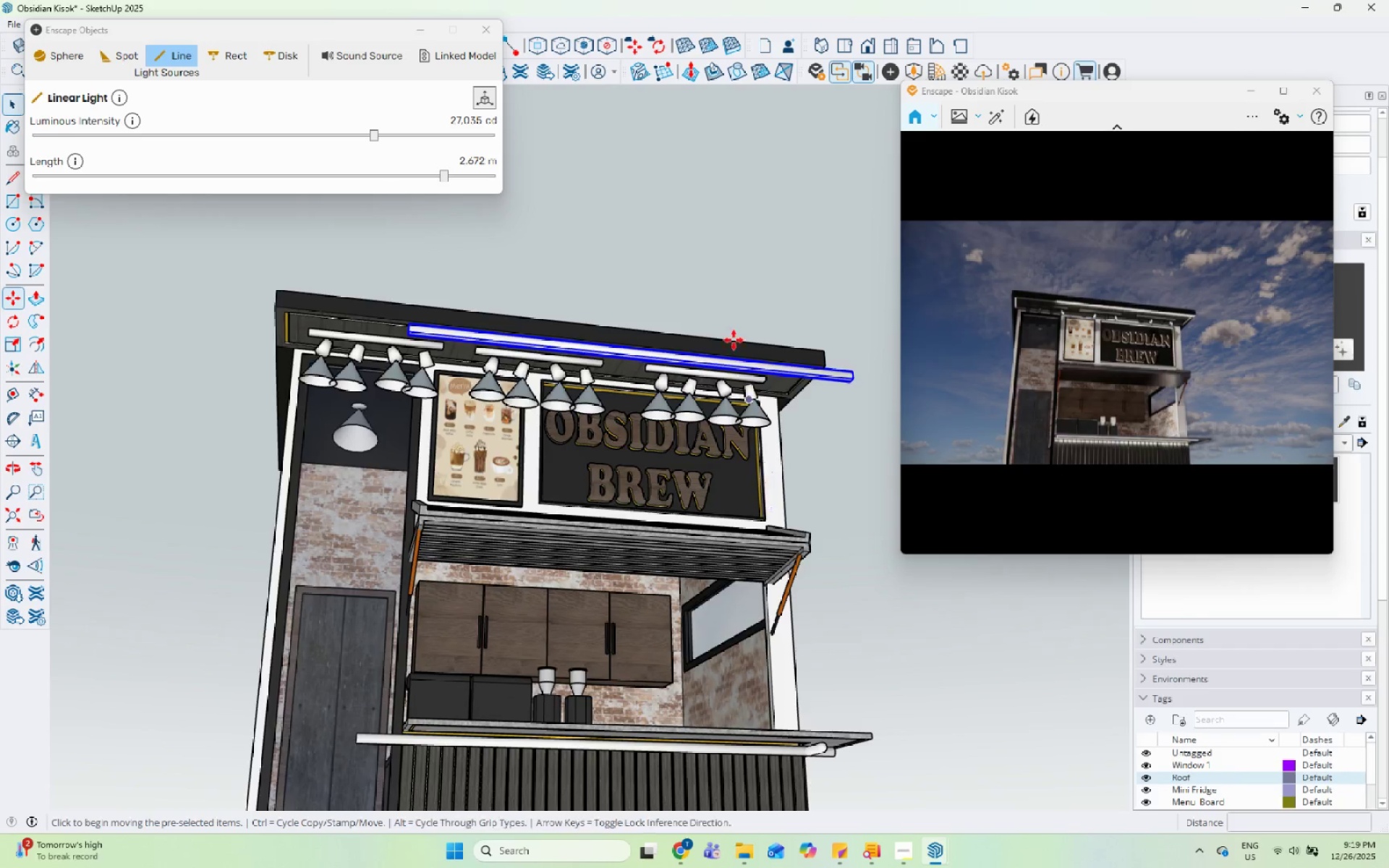 
left_click([727, 300])
 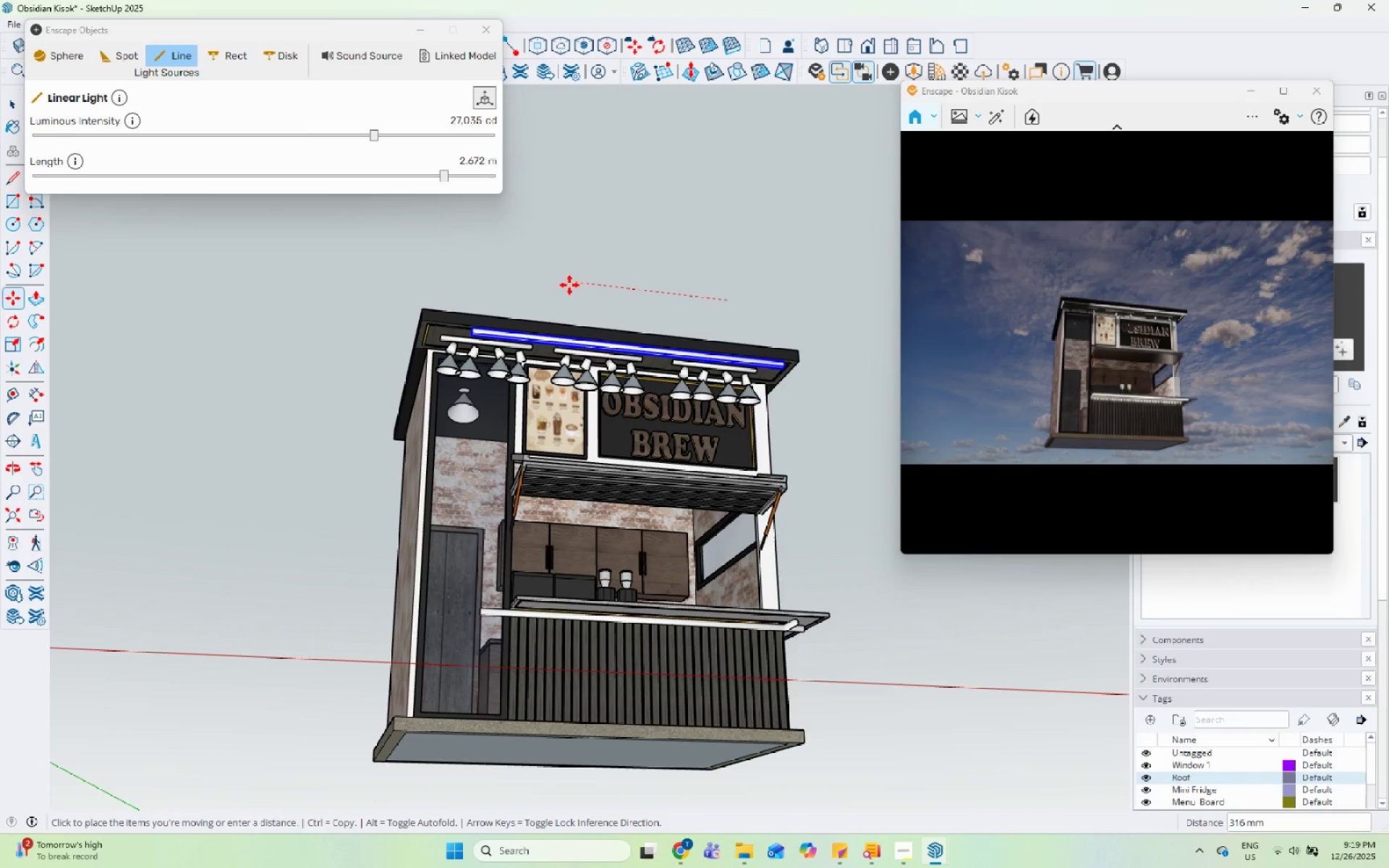 
scroll: coordinate [721, 317], scroll_direction: down, amount: 1.0
 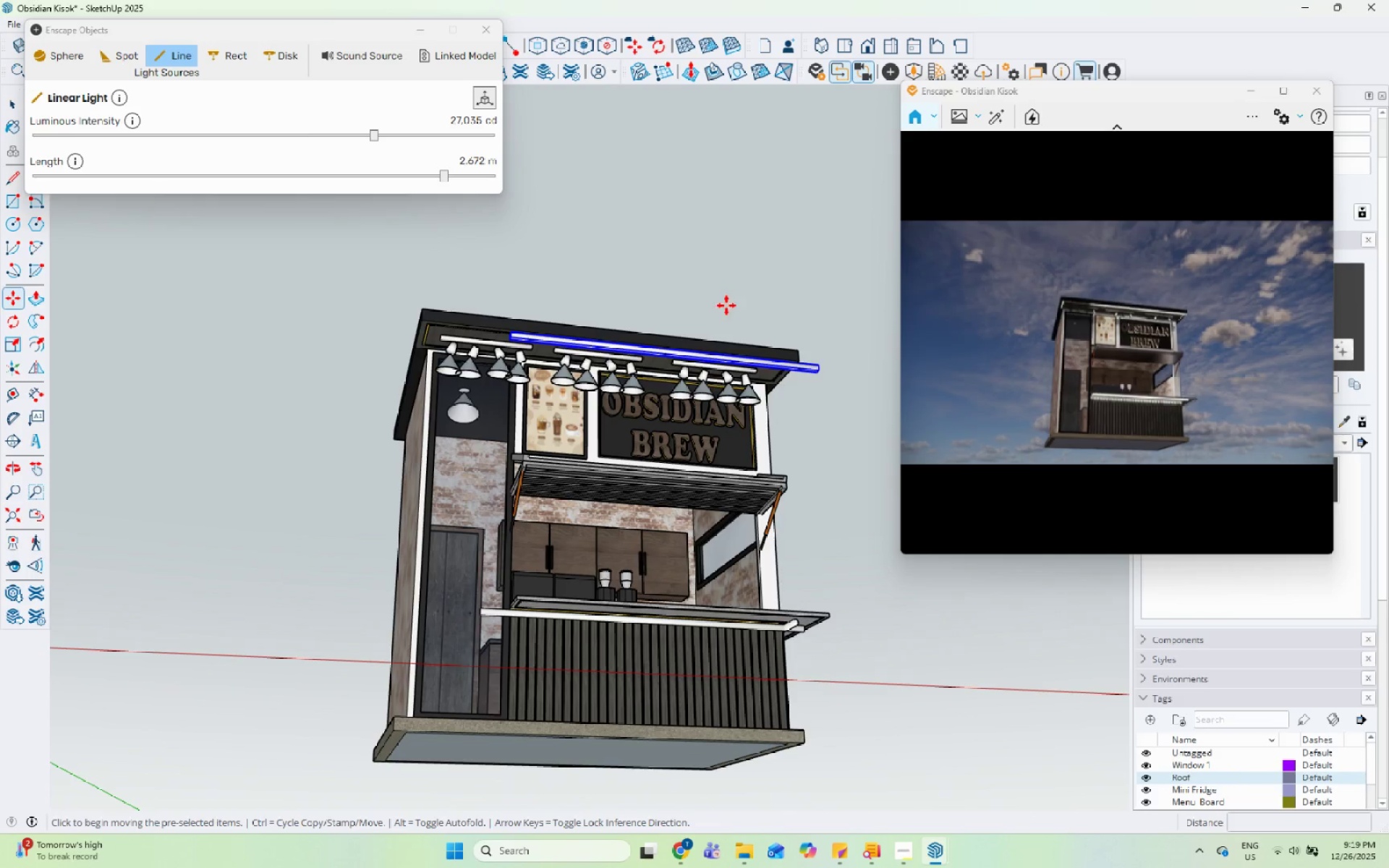 
left_click([548, 280])
 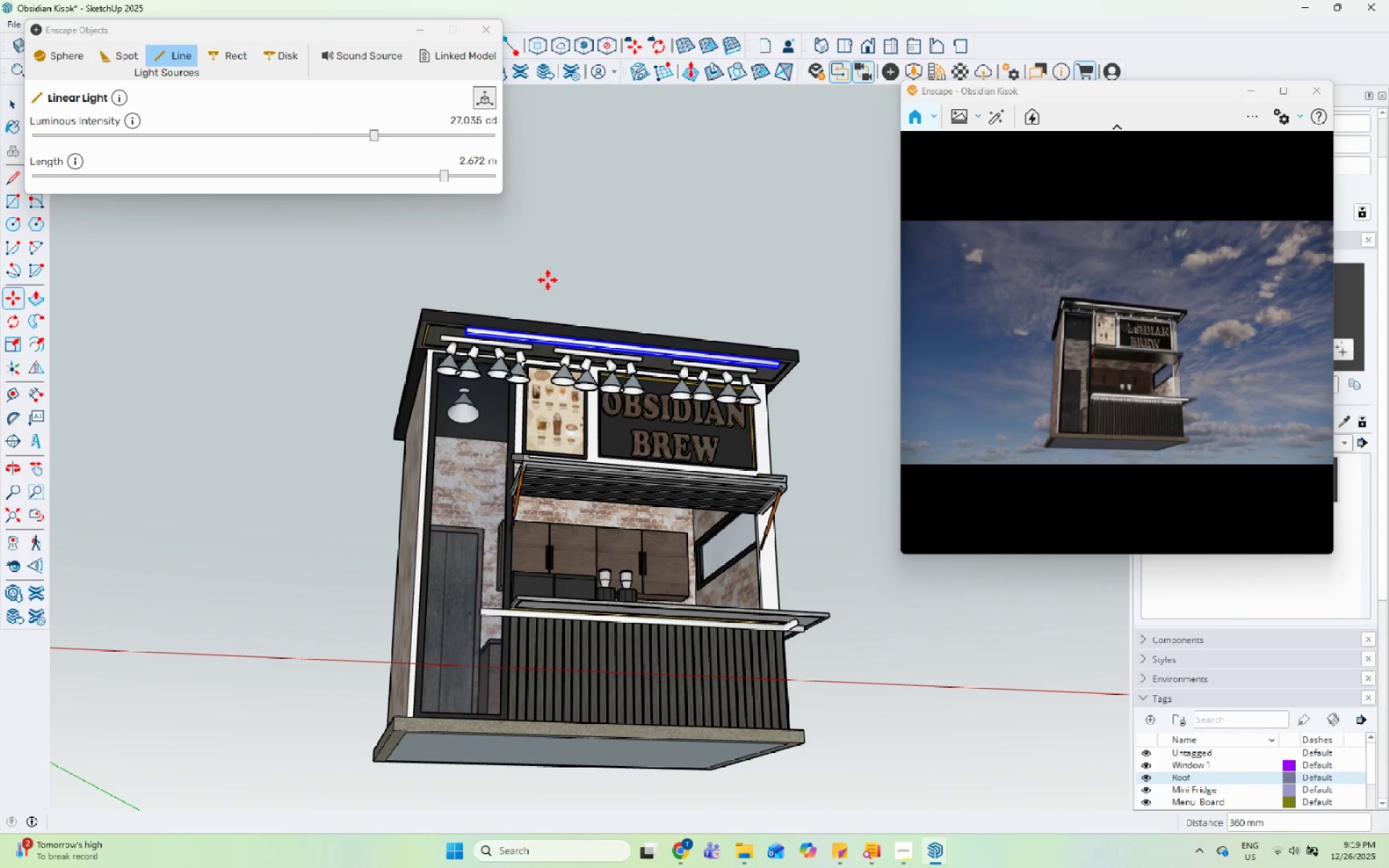 
scroll: coordinate [565, 307], scroll_direction: down, amount: 4.0
 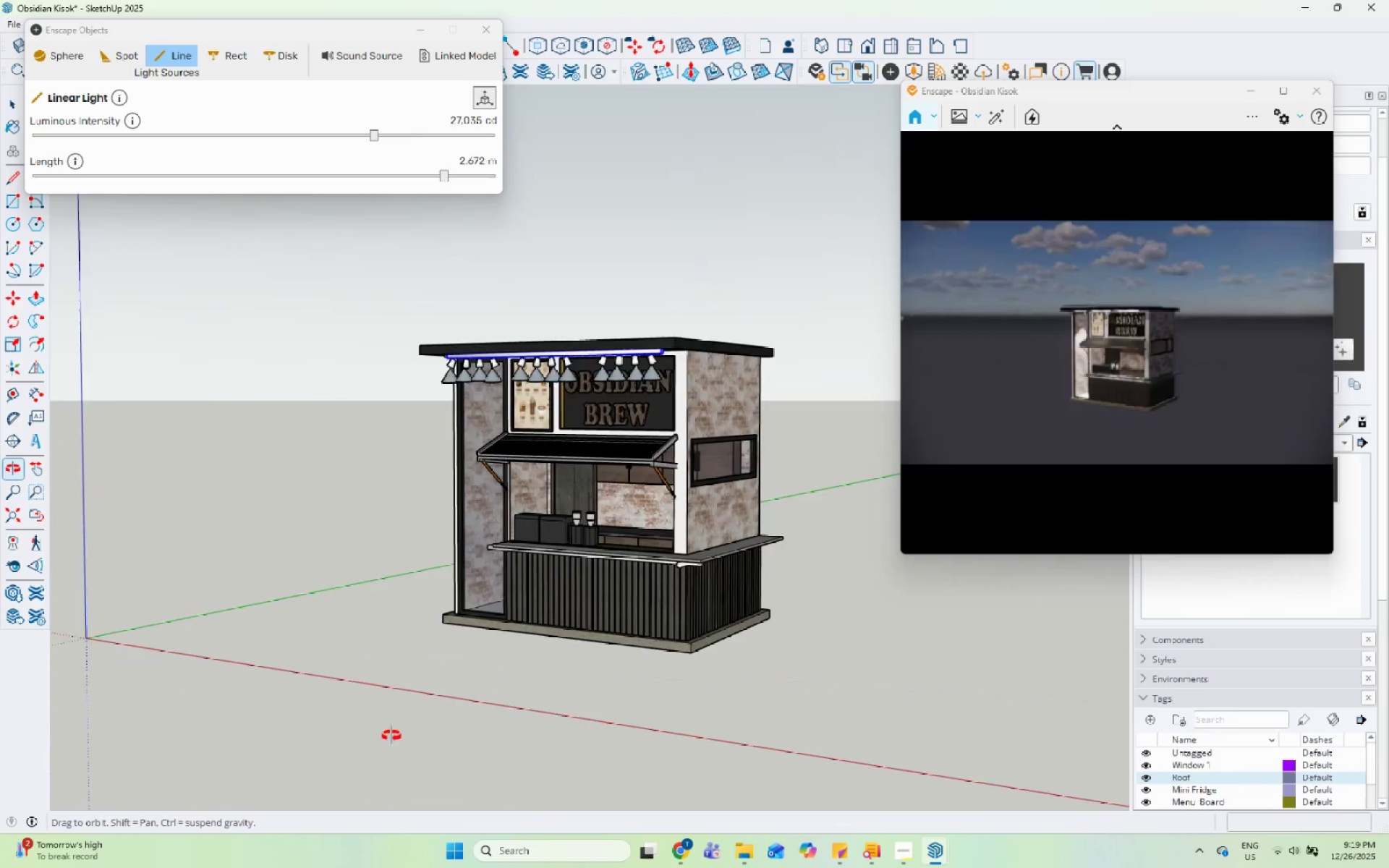 
key(Space)
 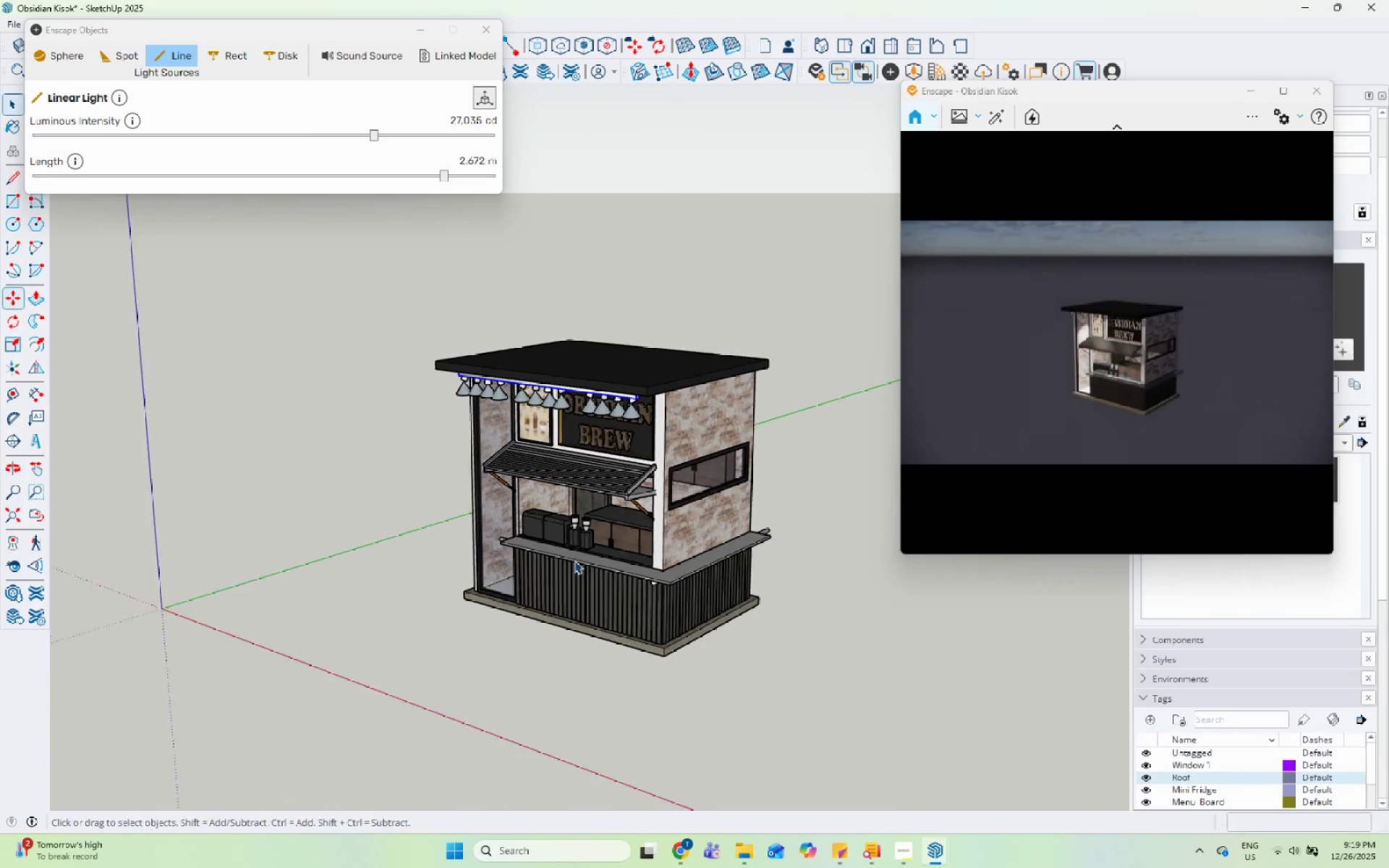 
scroll: coordinate [581, 545], scroll_direction: up, amount: 5.0
 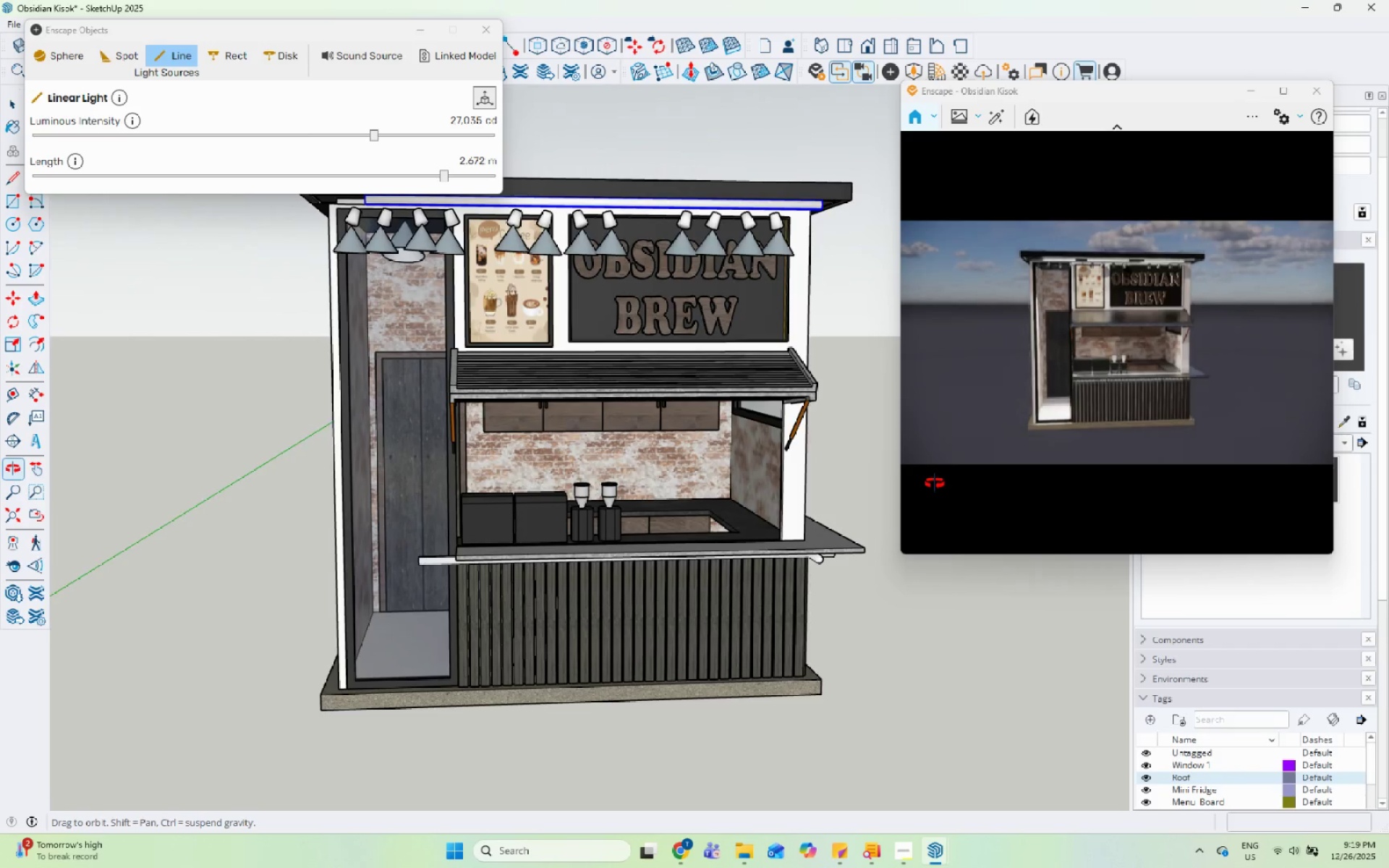 
wait(7.34)
 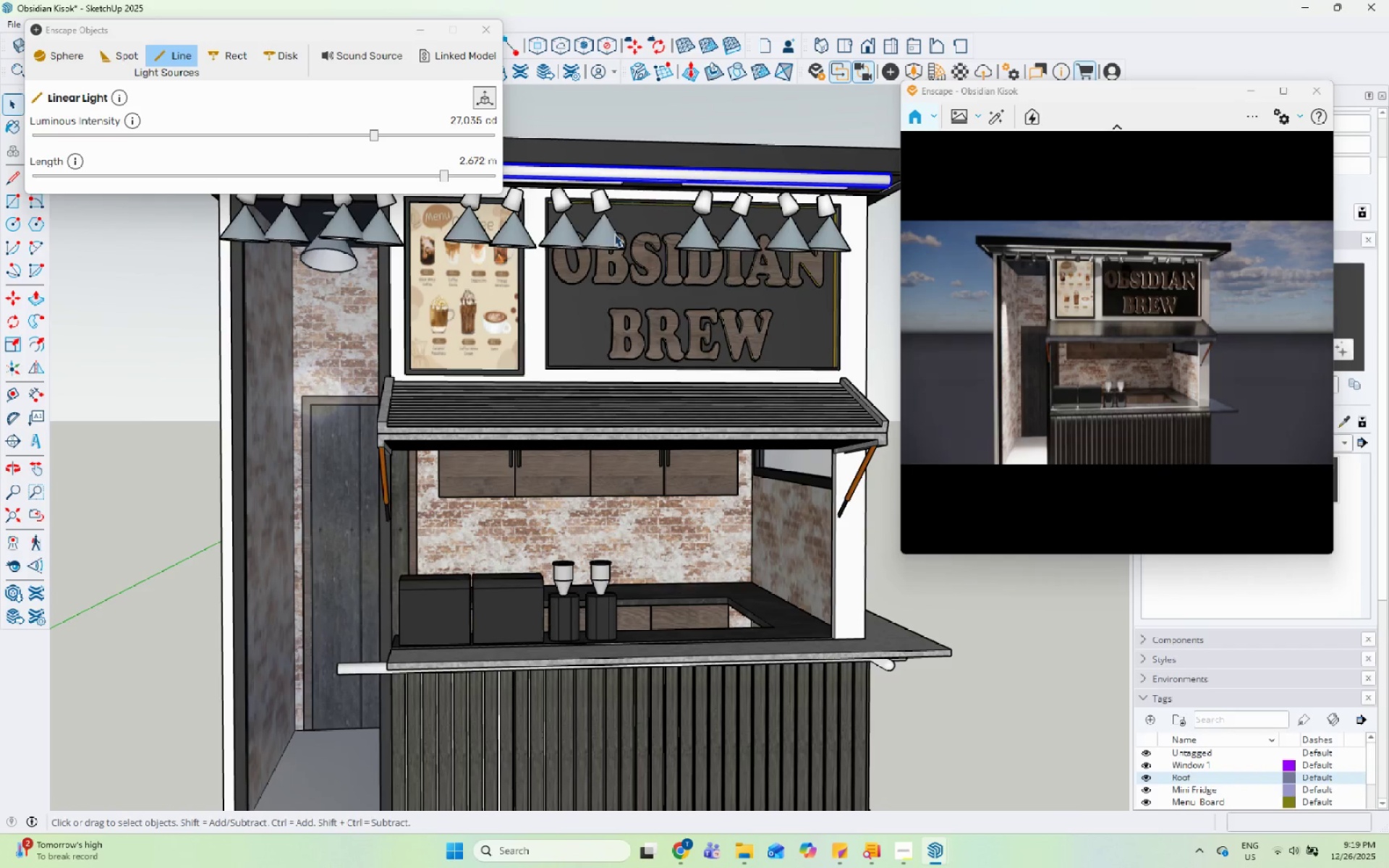 
left_click([613, 233])
 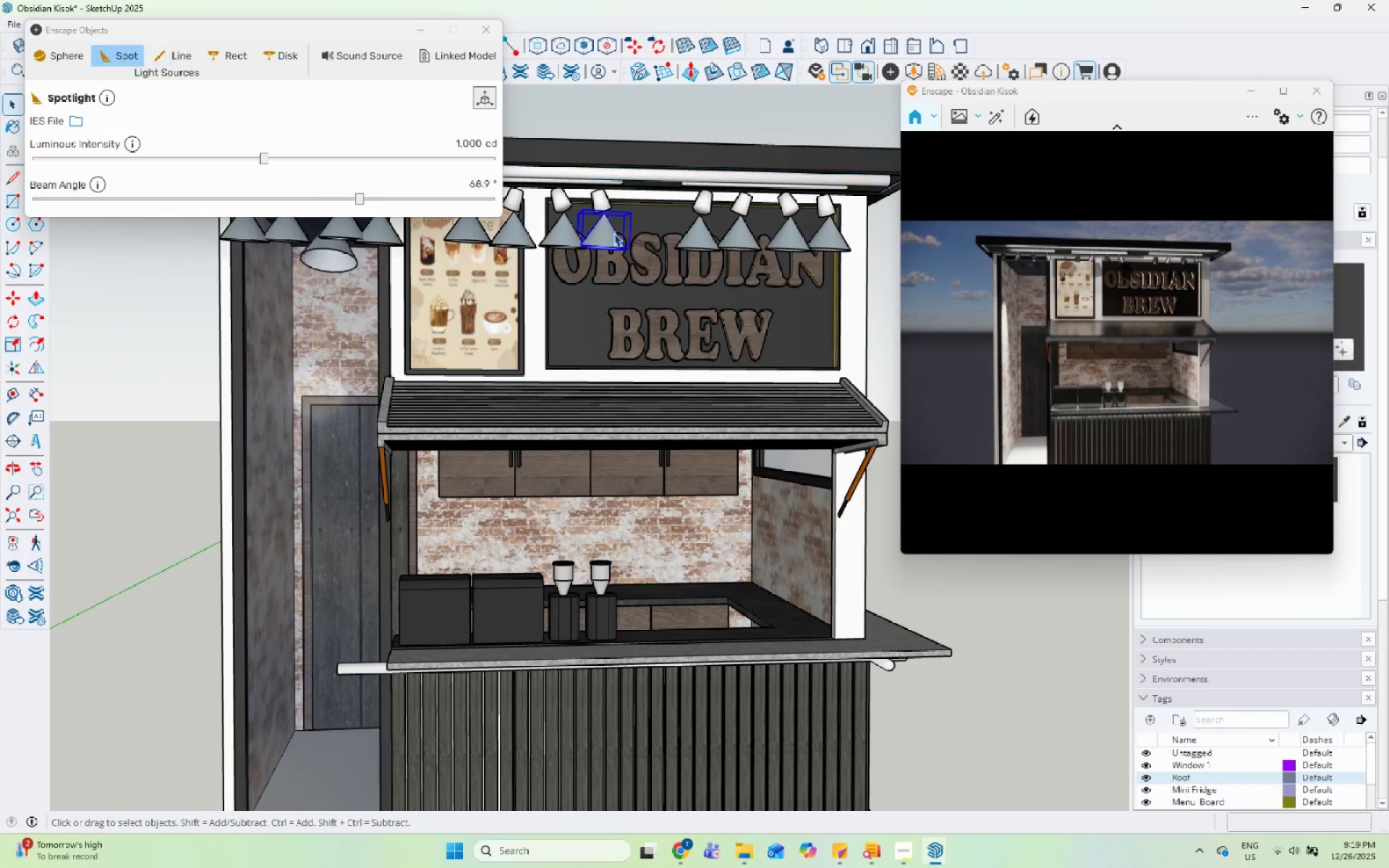 
scroll: coordinate [634, 252], scroll_direction: up, amount: 3.0
 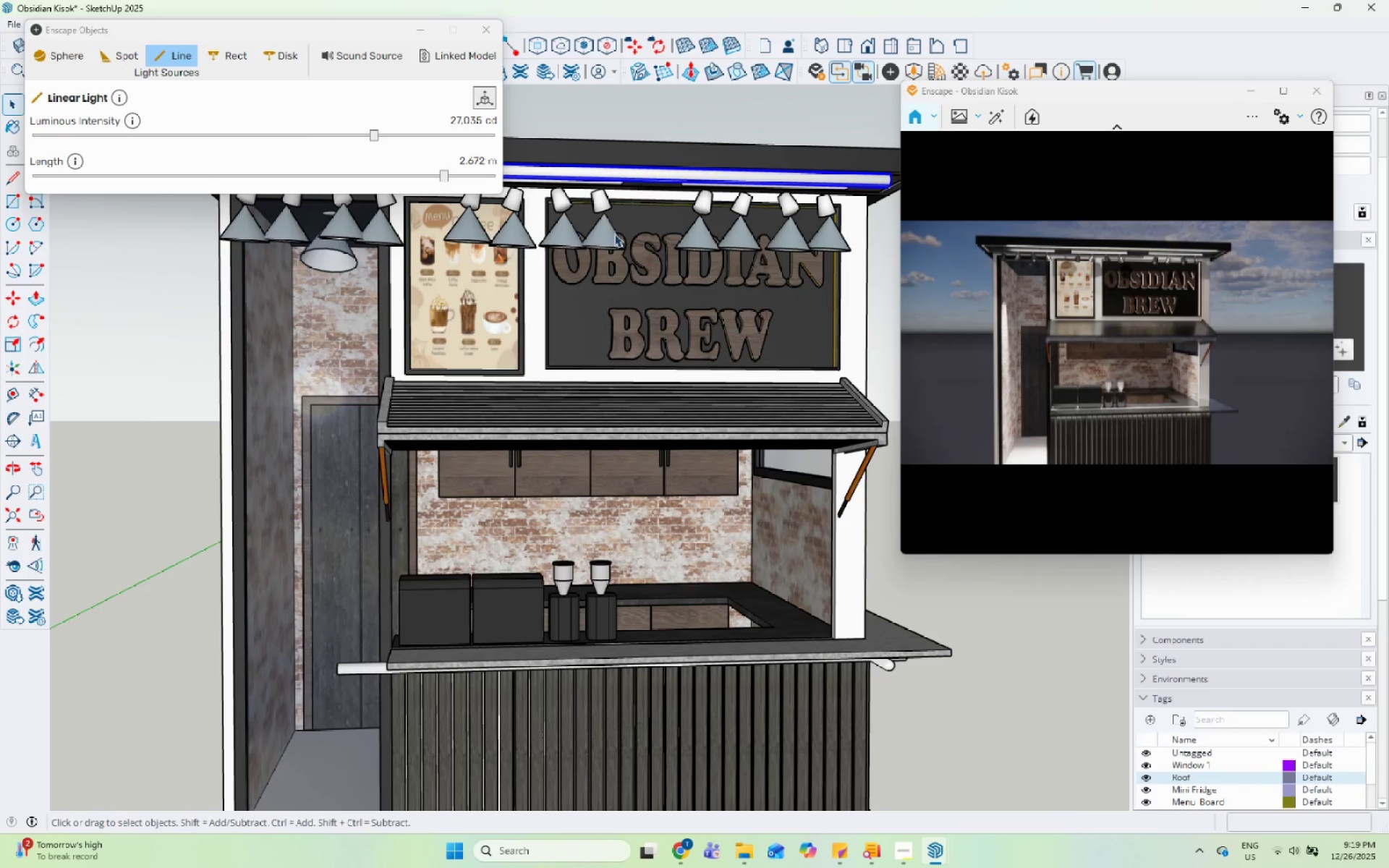 
right_click([613, 233])
 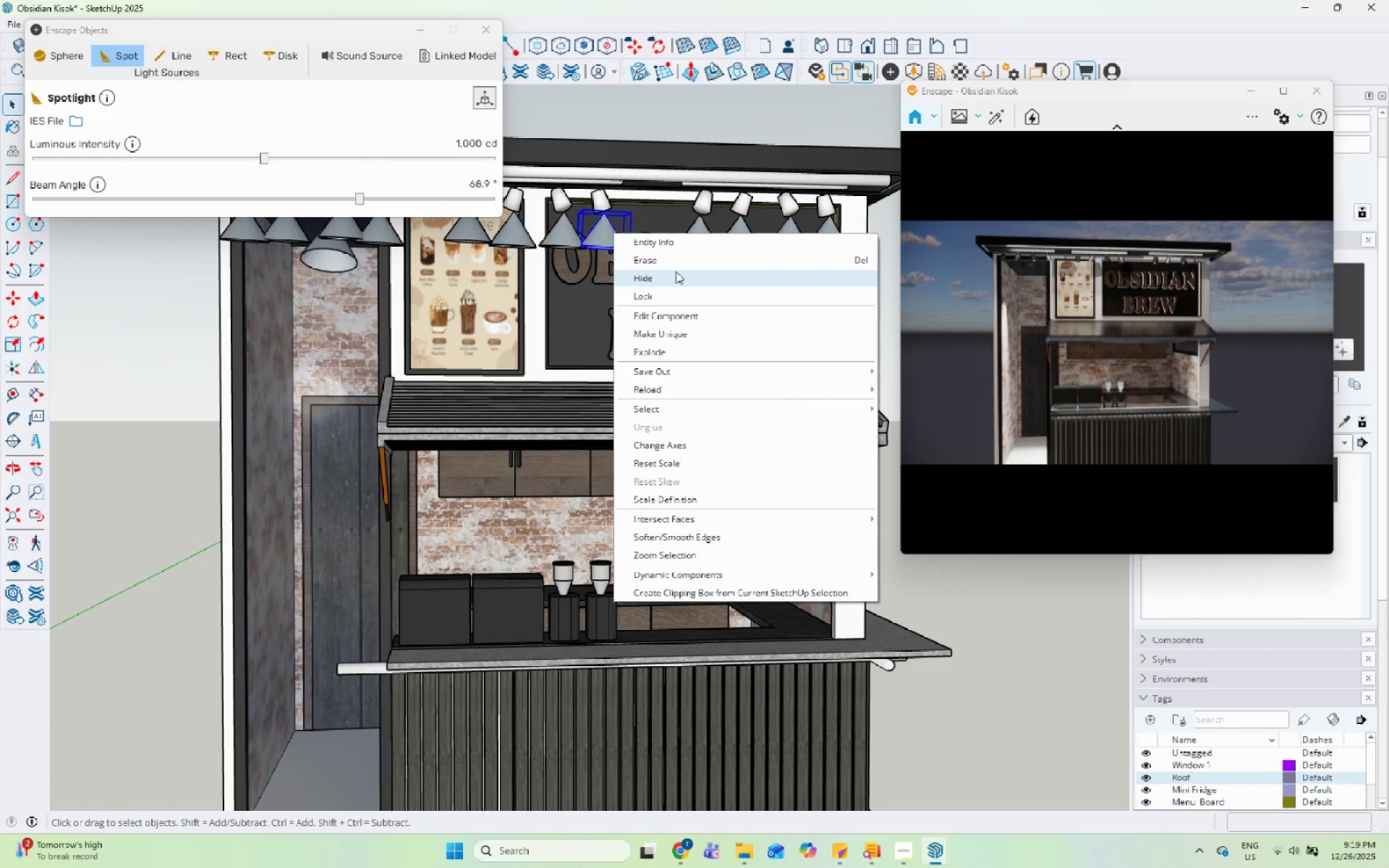 
left_click([683, 262])
 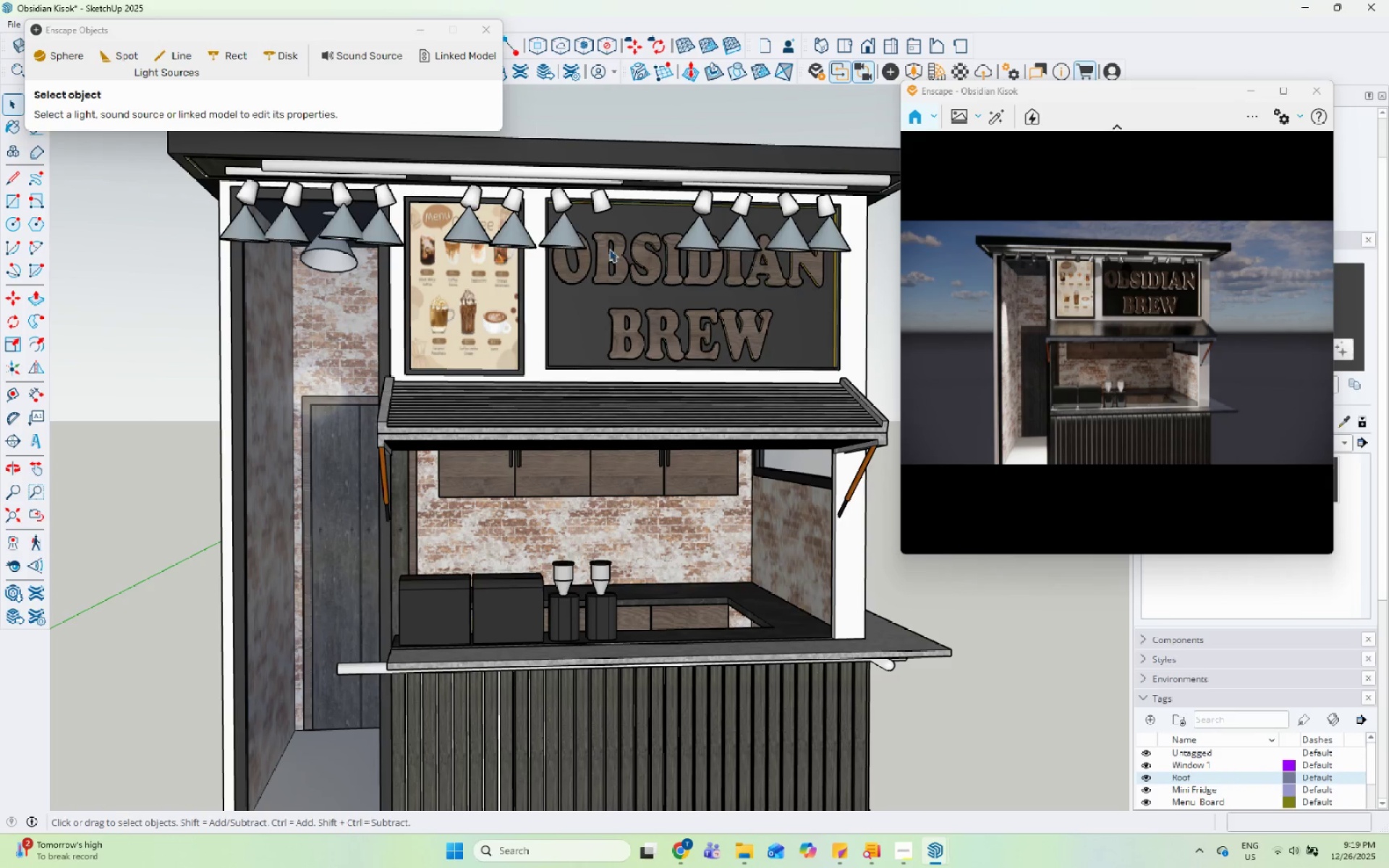 
left_click([572, 237])
 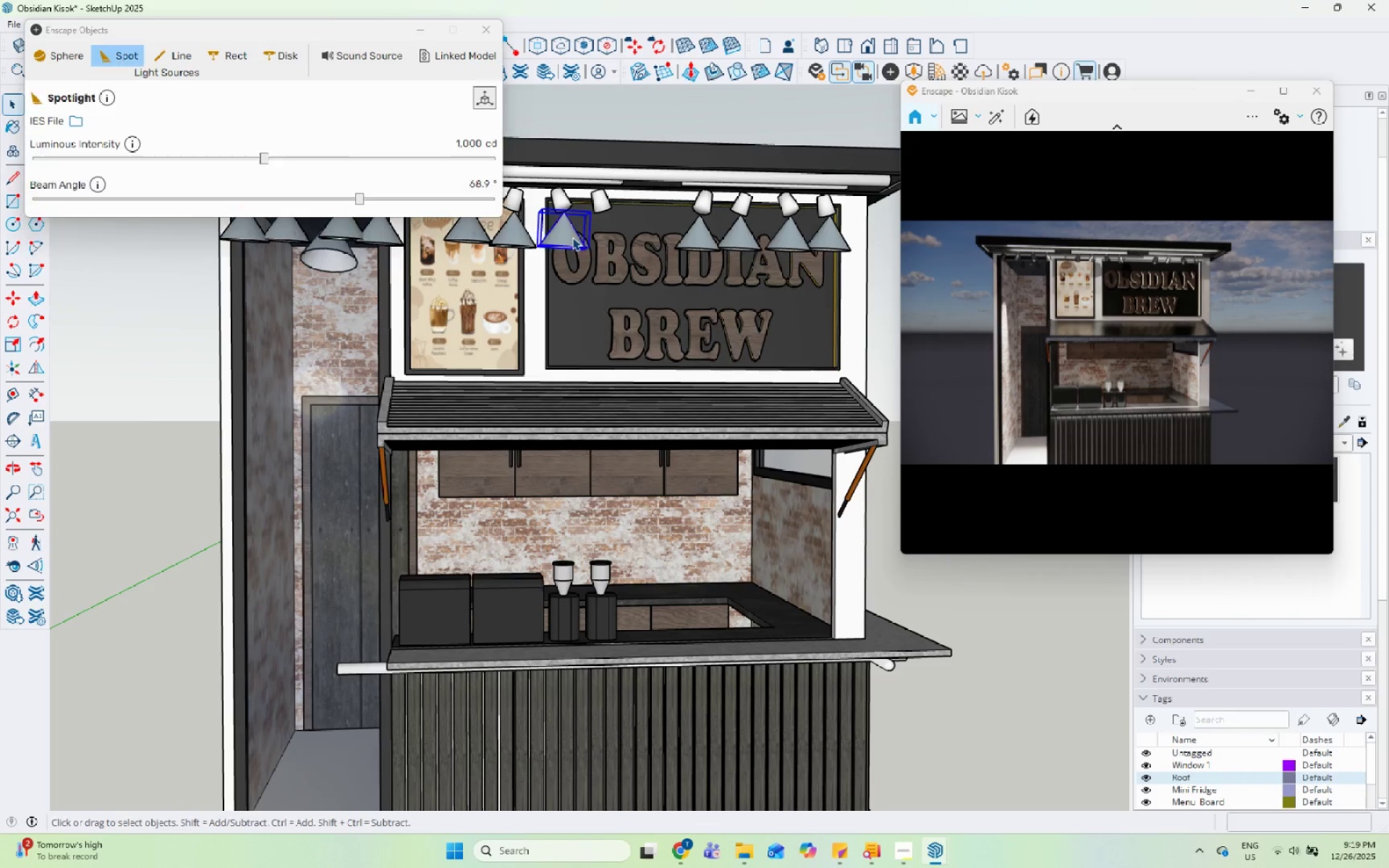 
right_click([572, 237])
 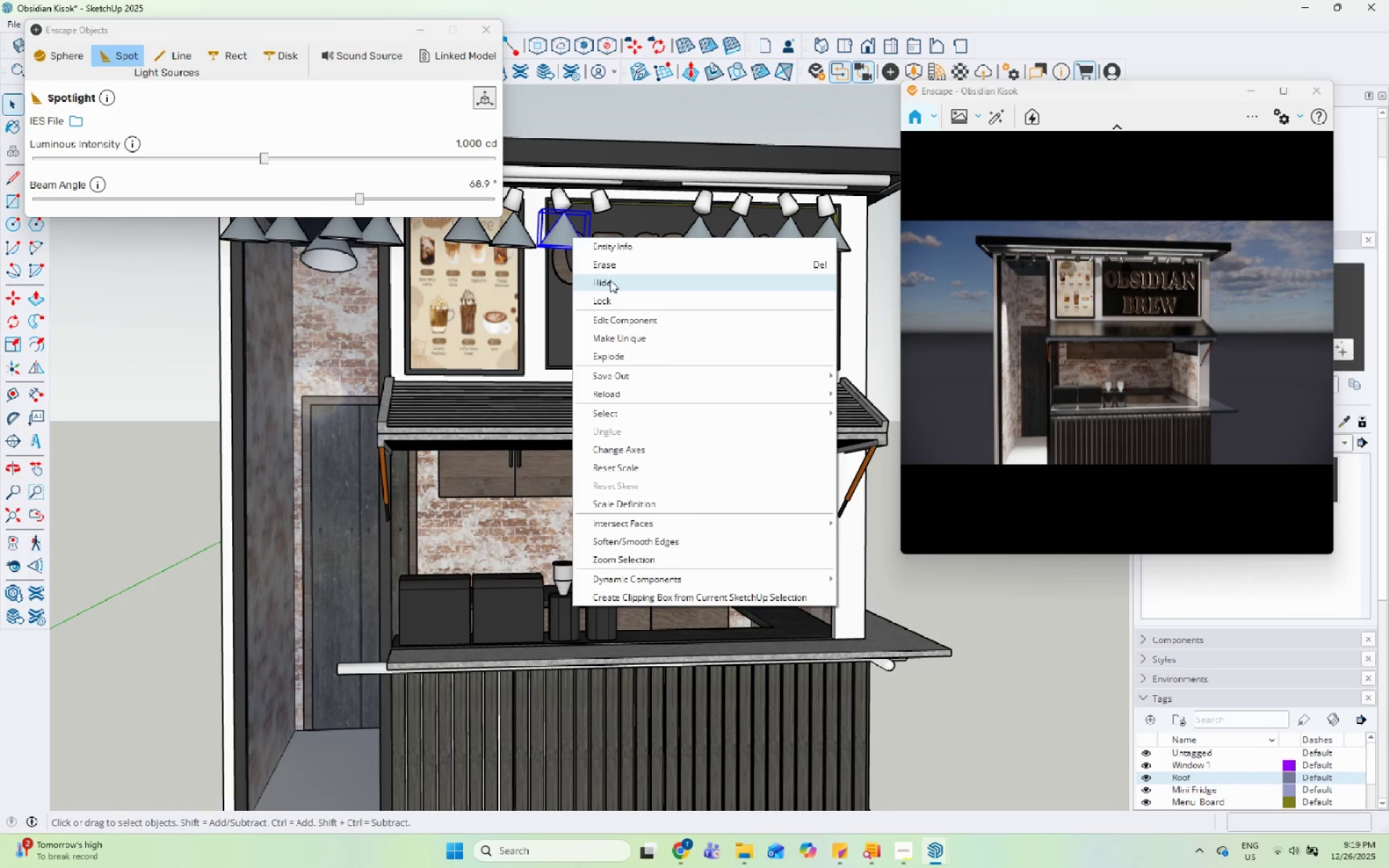 
left_click([617, 263])
 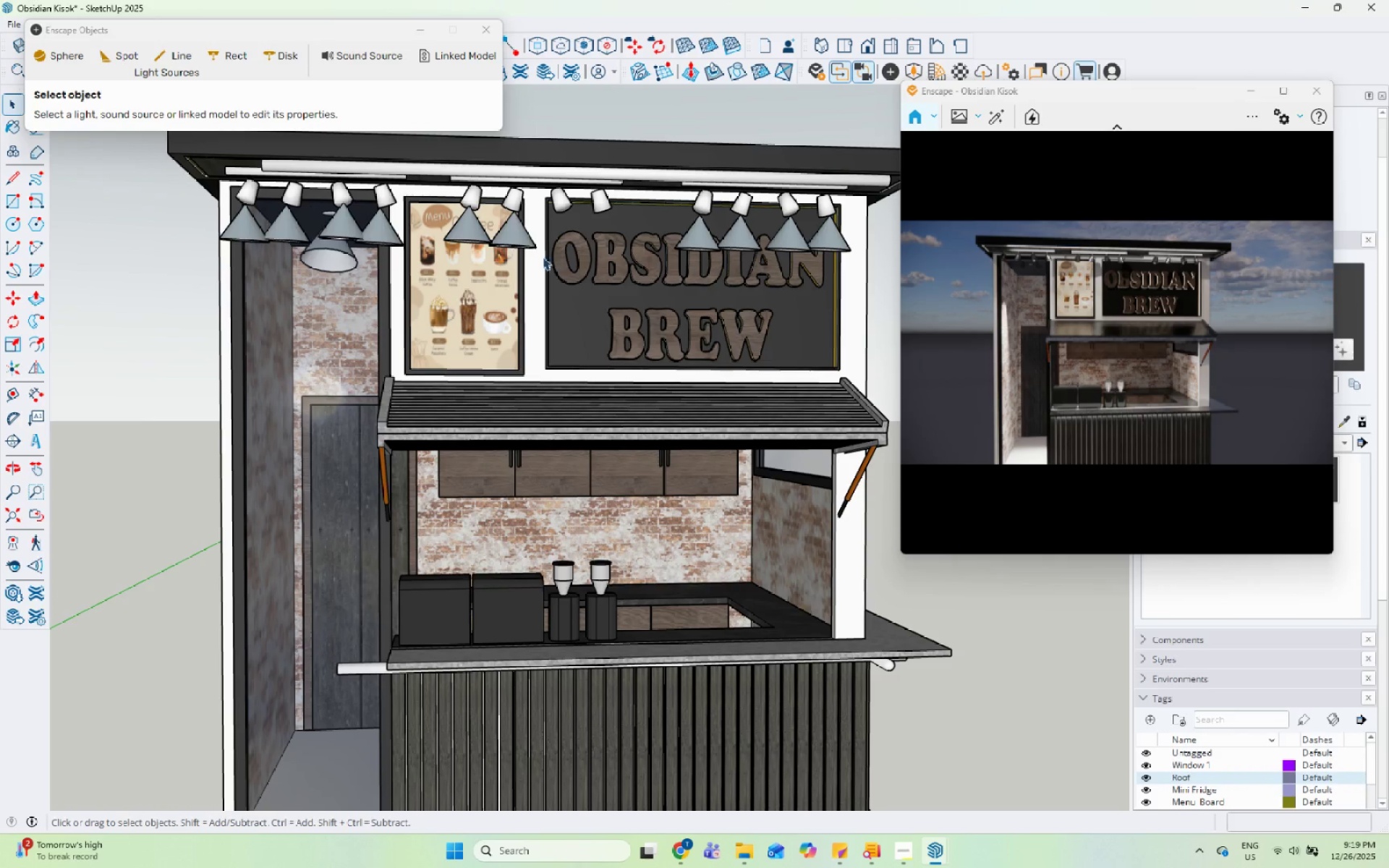 
left_click([520, 236])
 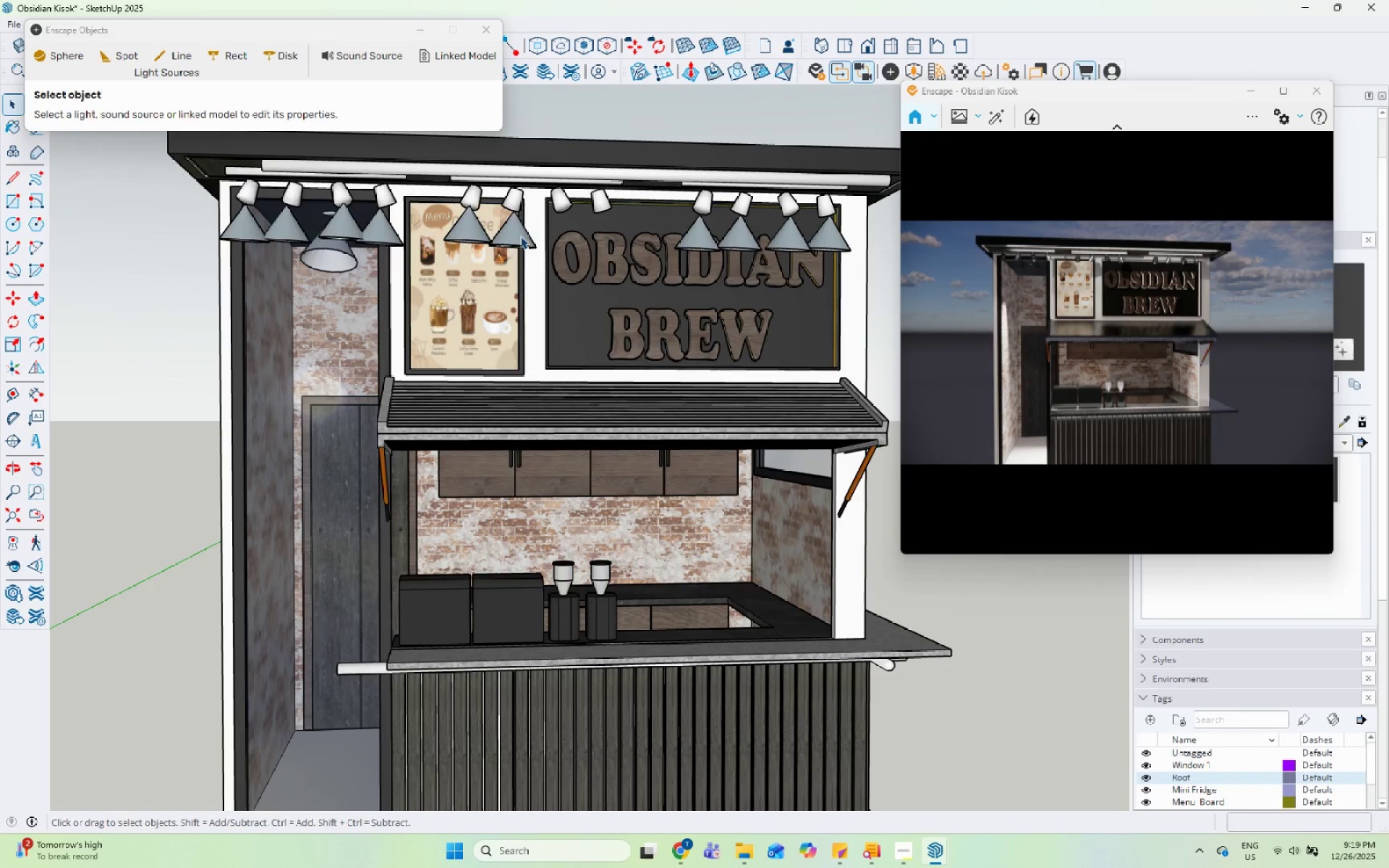 
right_click([520, 236])
 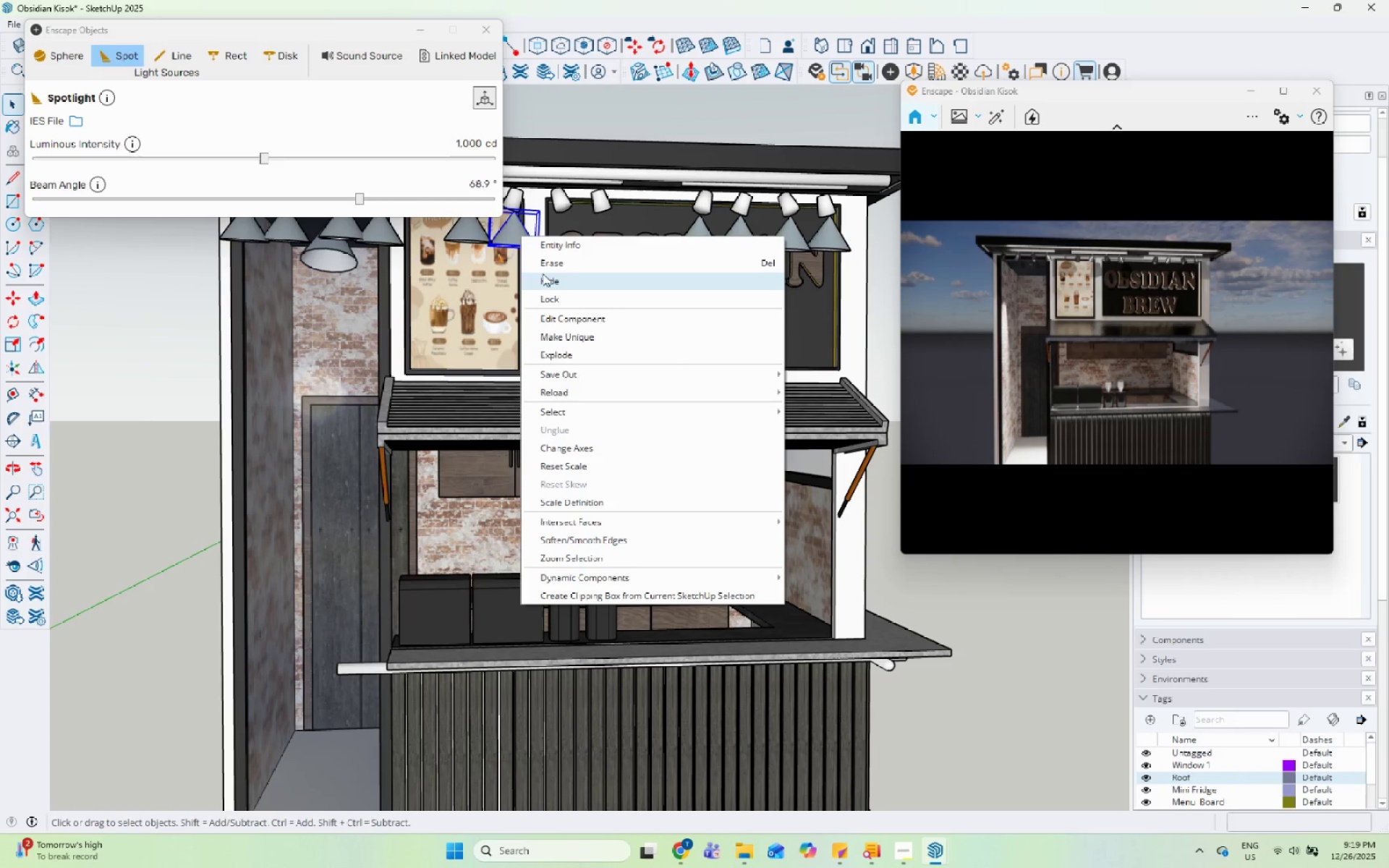 
left_click([548, 258])
 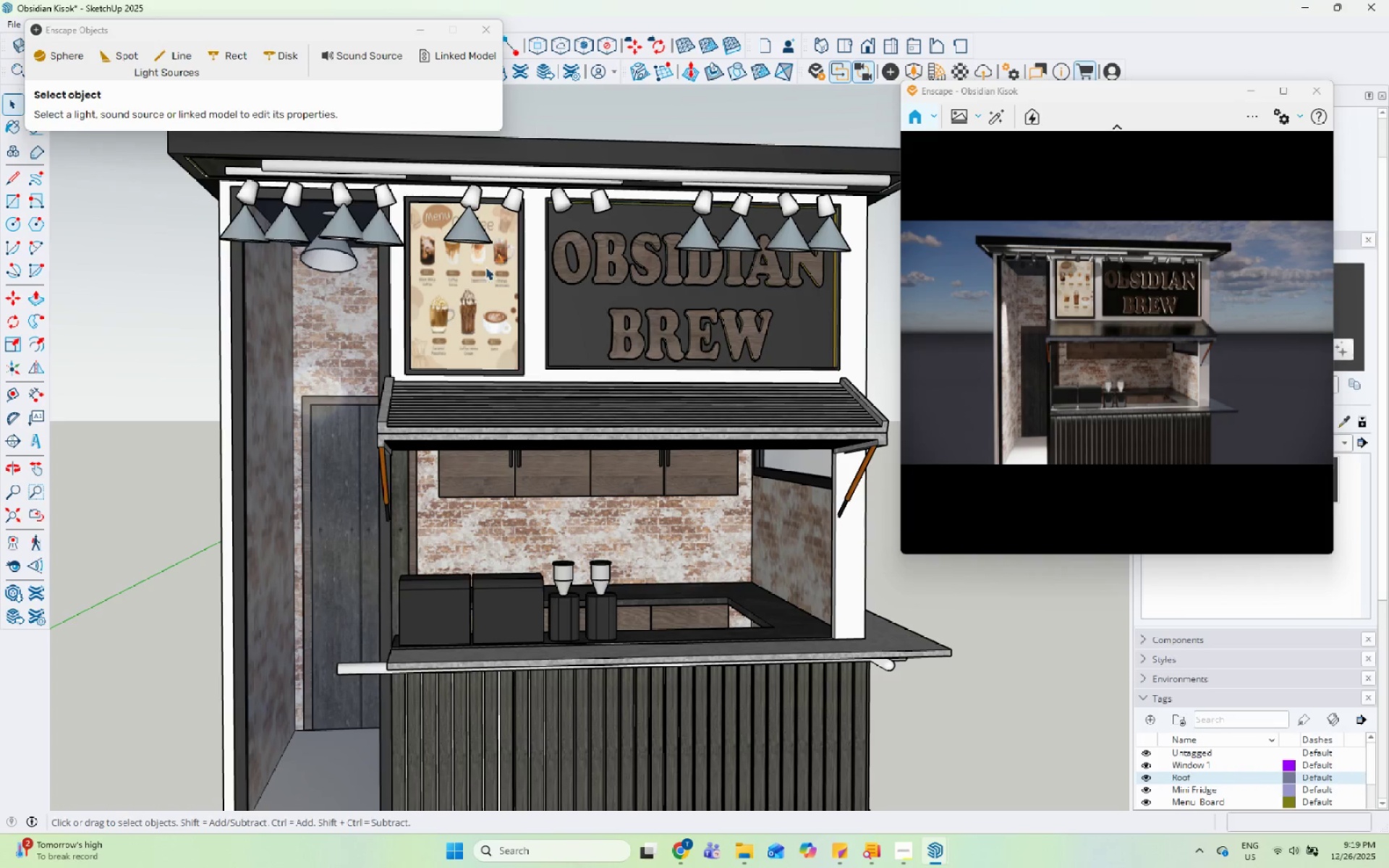 
left_click([464, 222])
 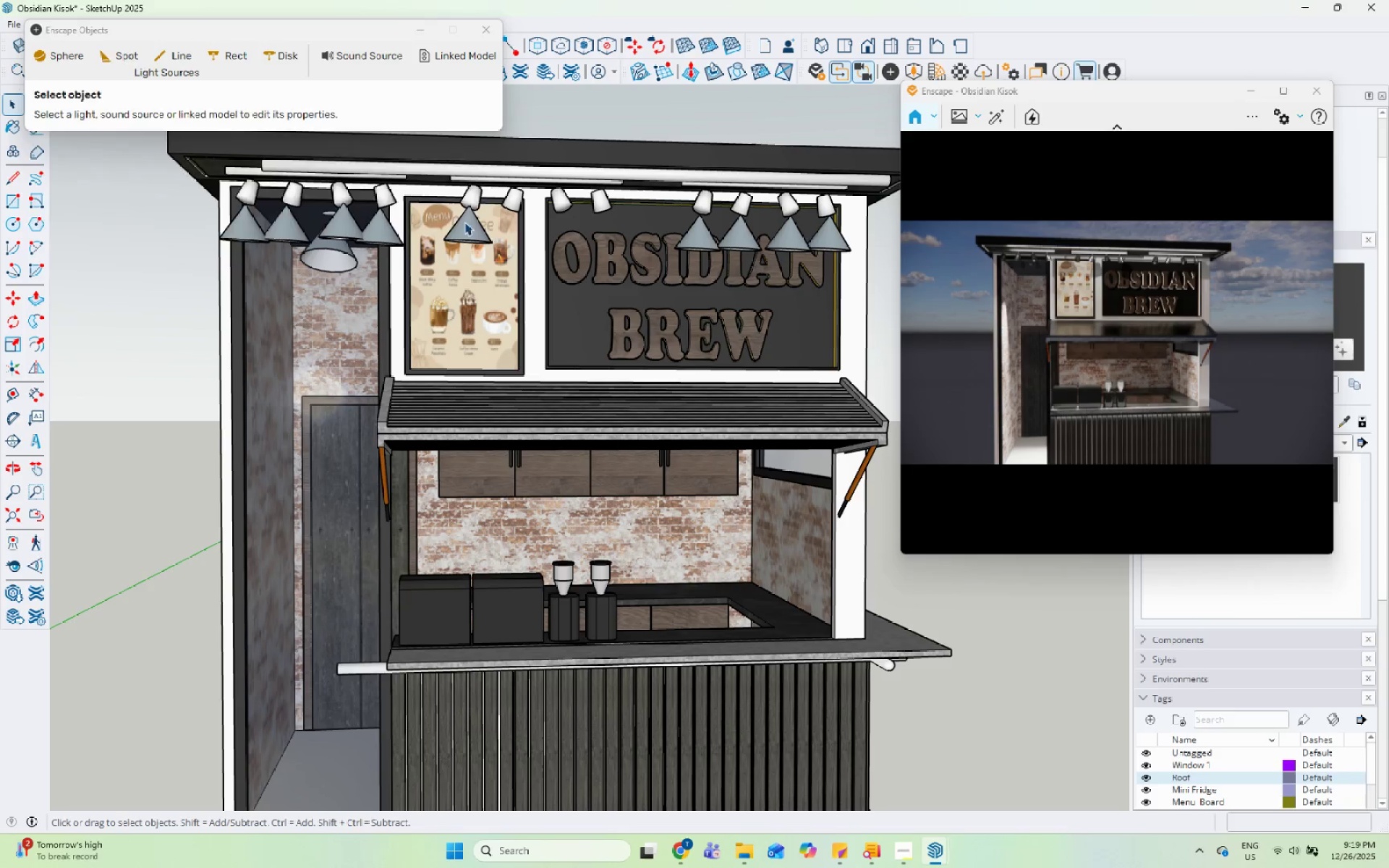 
right_click([464, 222])
 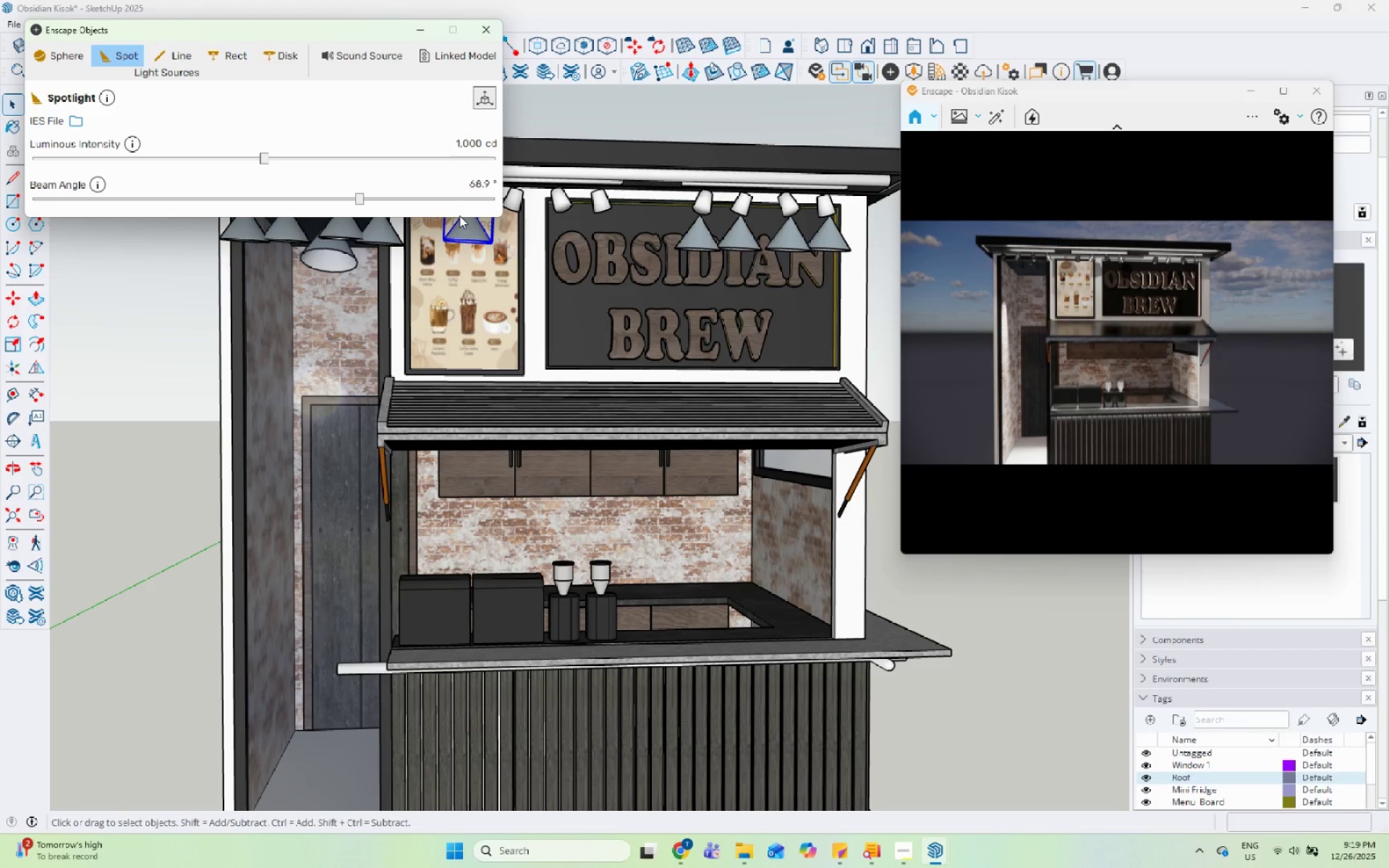 
double_click([472, 234])
 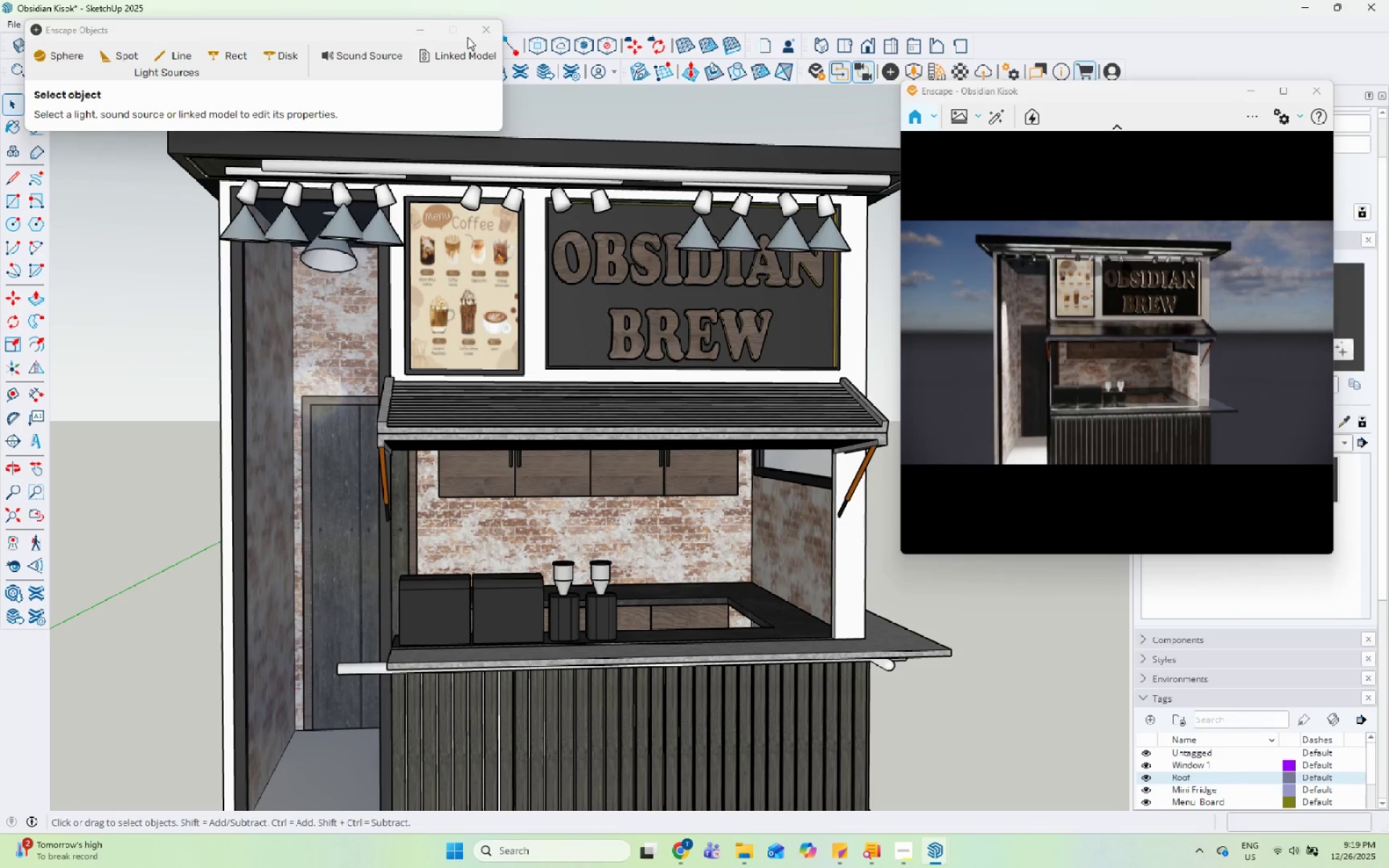 
left_click([491, 37])
 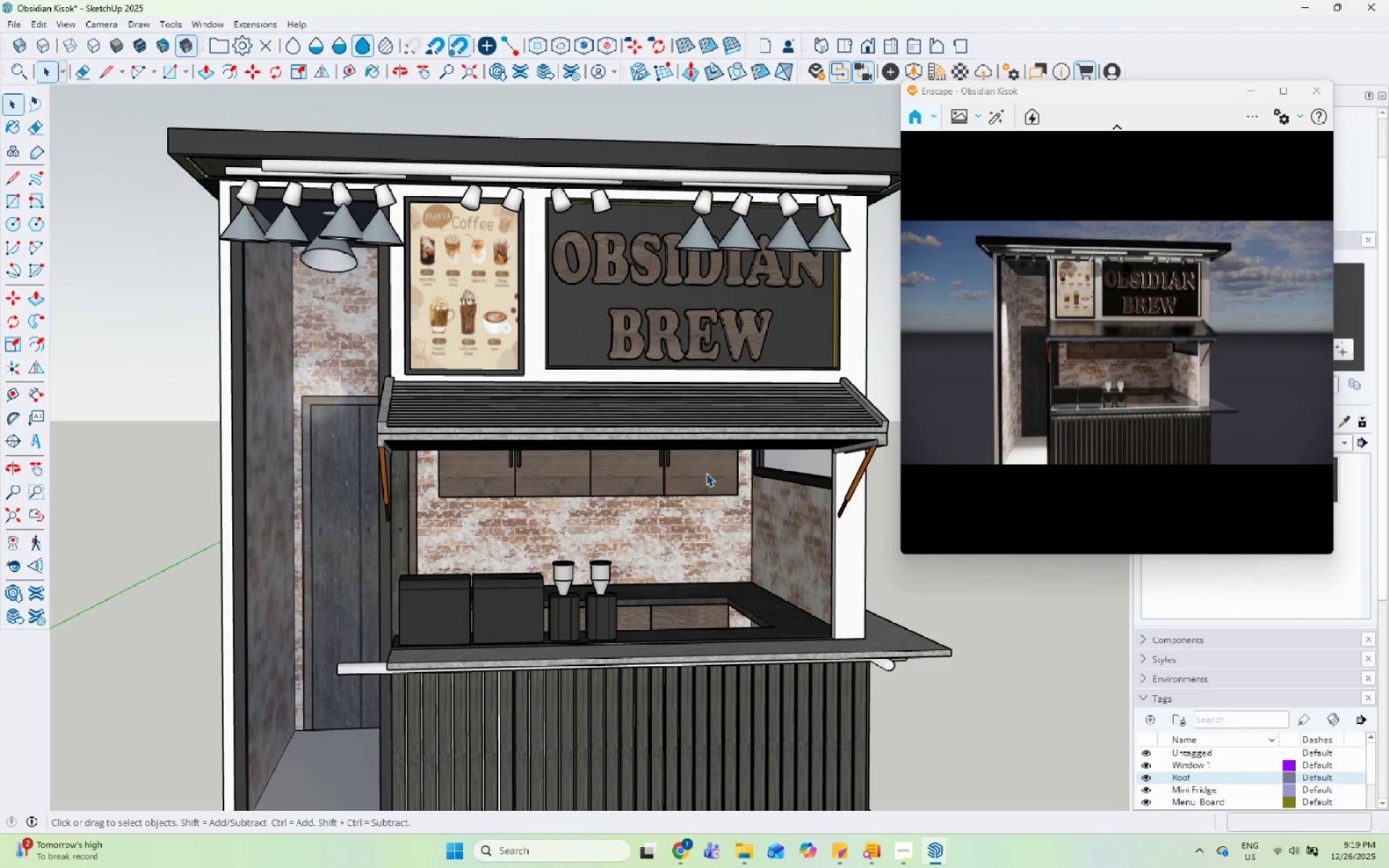 
scroll: coordinate [1106, 383], scroll_direction: down, amount: 4.0
 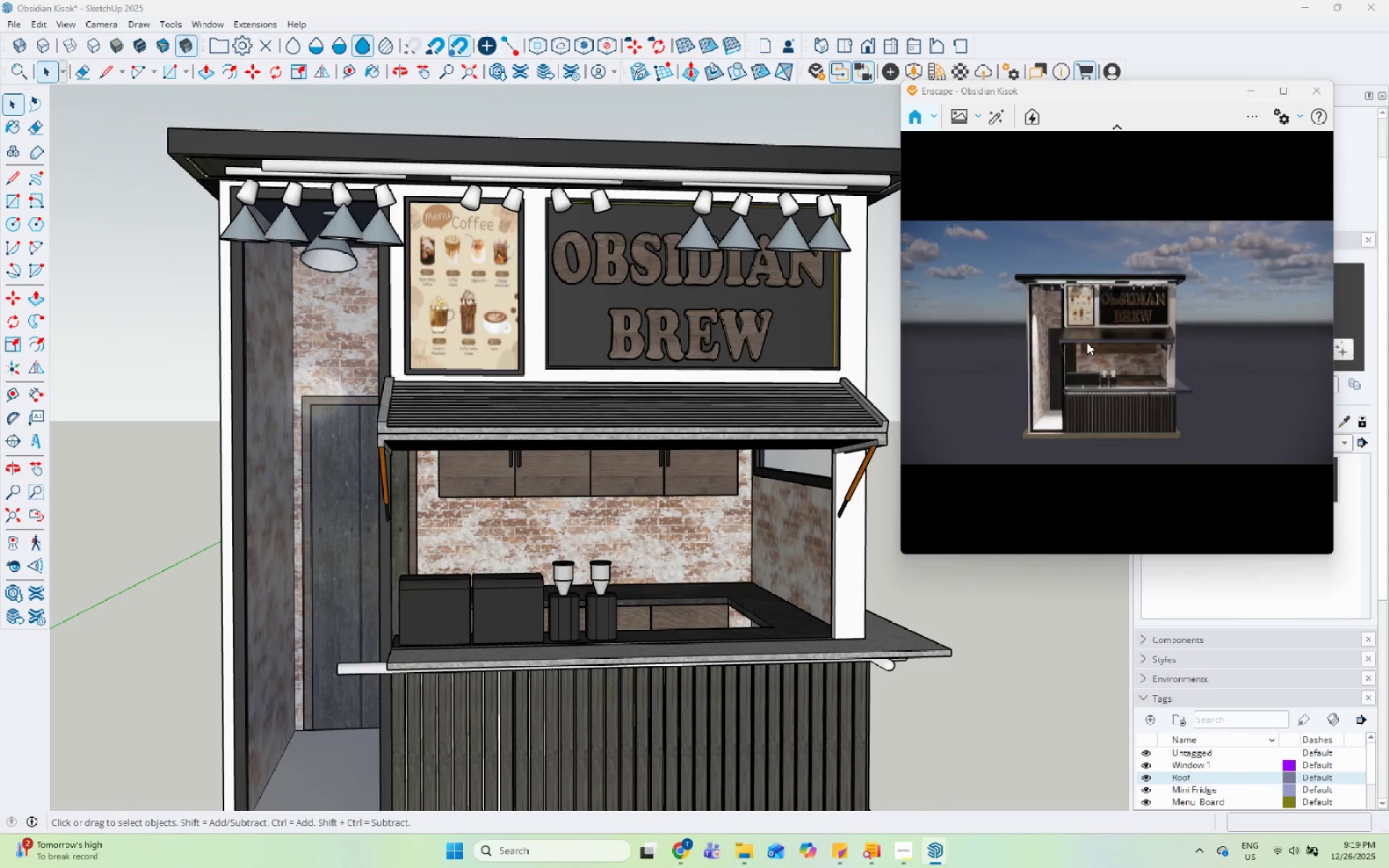 
scroll: coordinate [1070, 377], scroll_direction: up, amount: 1.0
 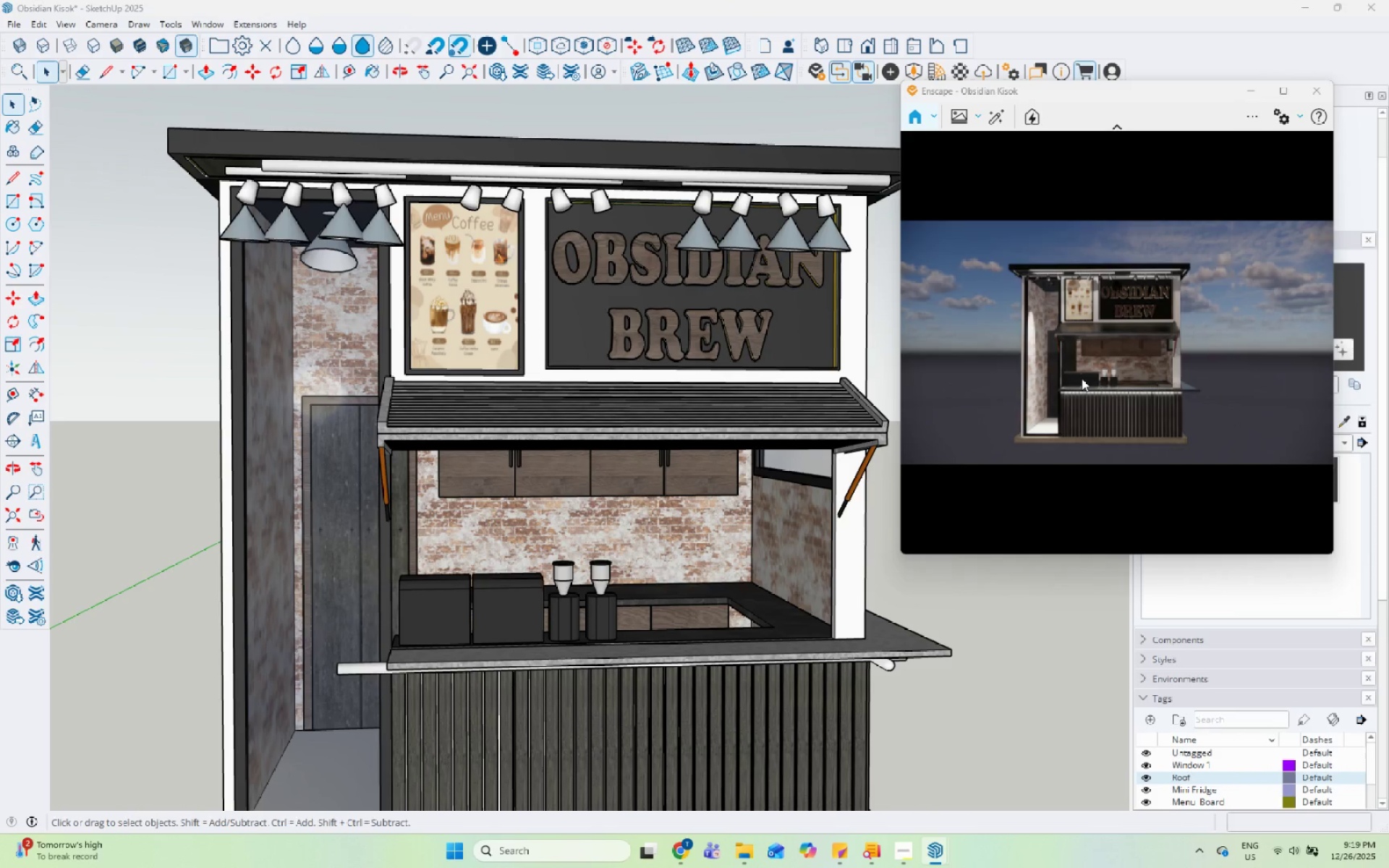 
scroll: coordinate [1283, 326], scroll_direction: none, amount: 0.0
 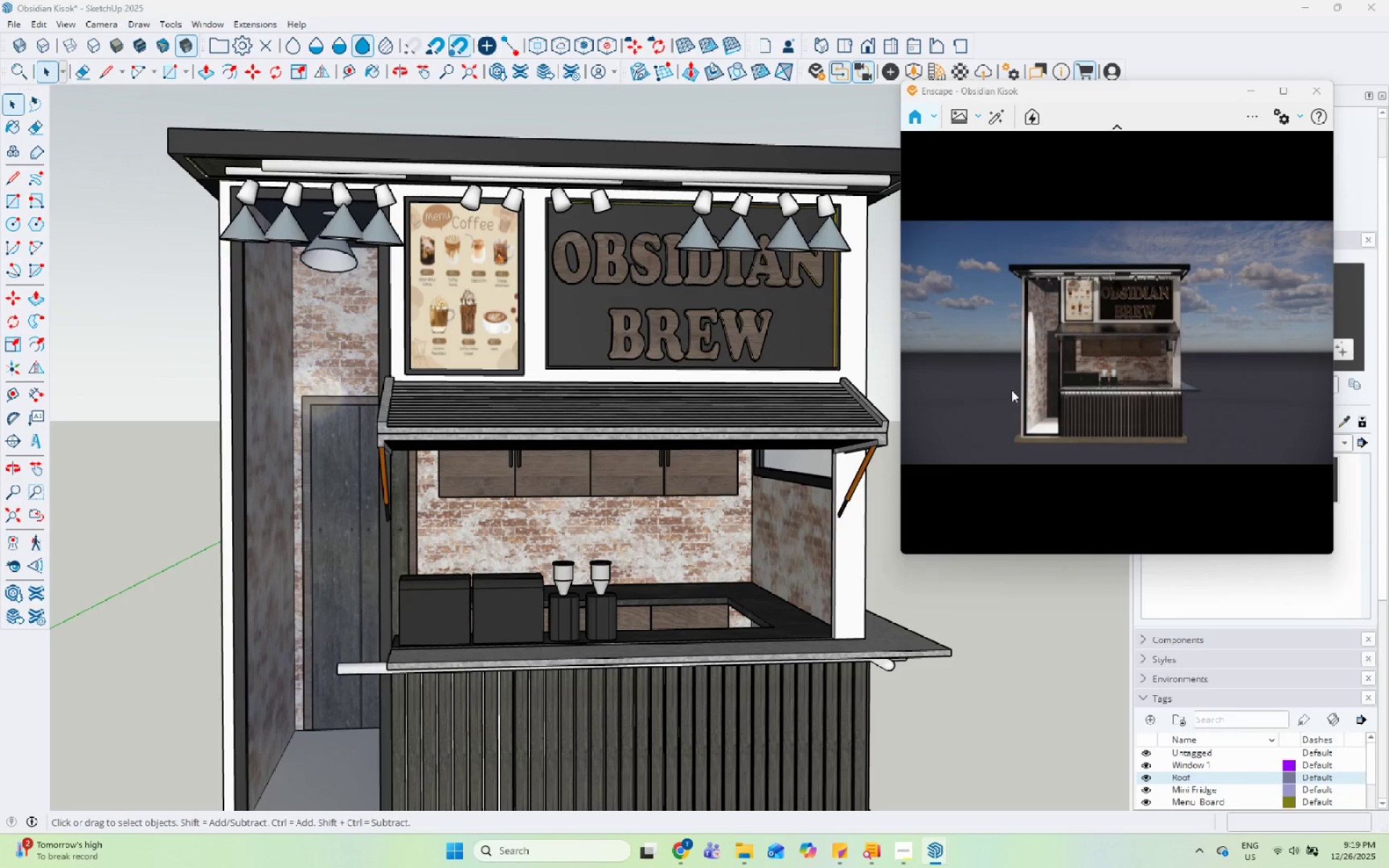 
scroll: coordinate [1007, 389], scroll_direction: up, amount: 1.0
 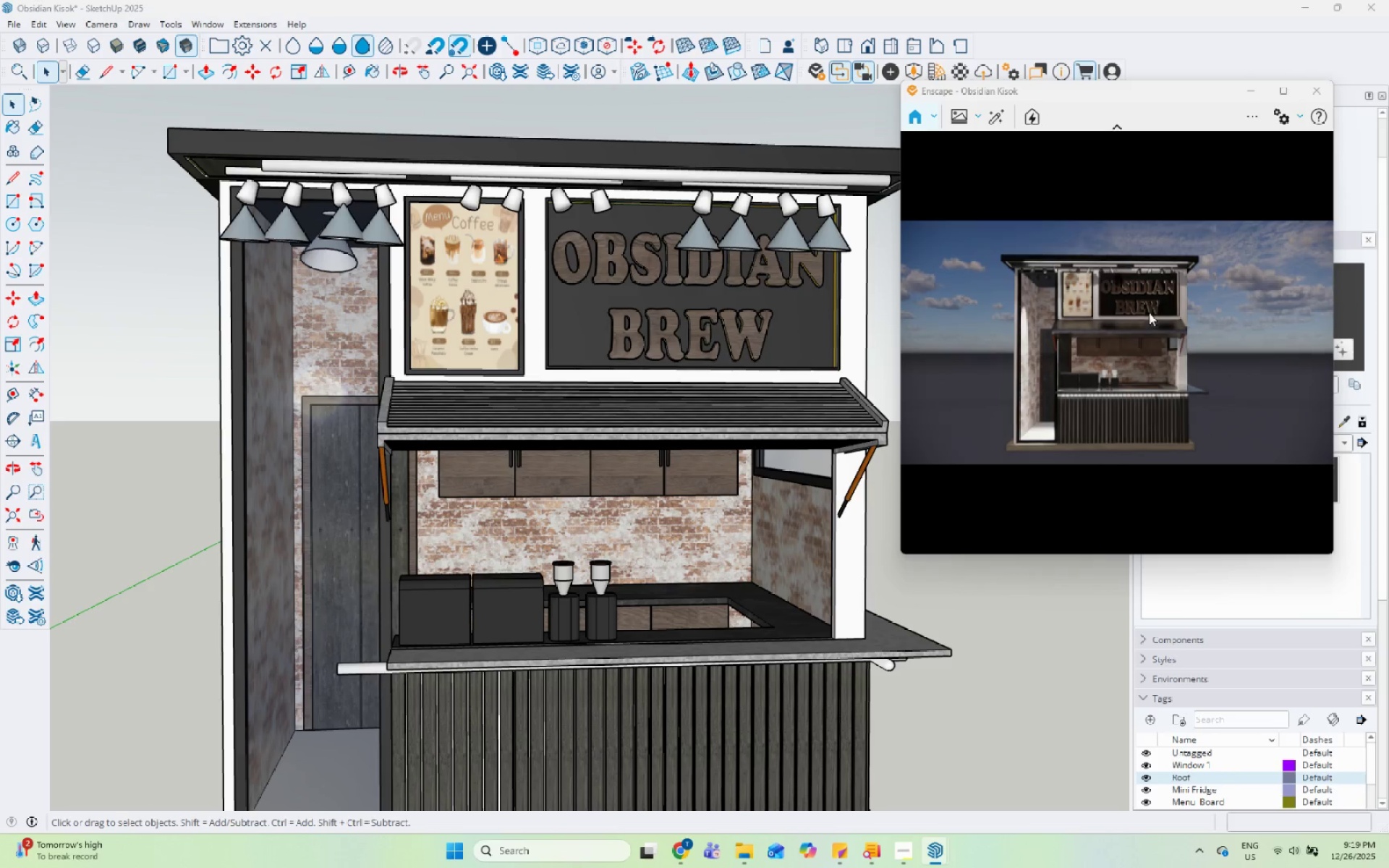 
left_click([1282, 83])
 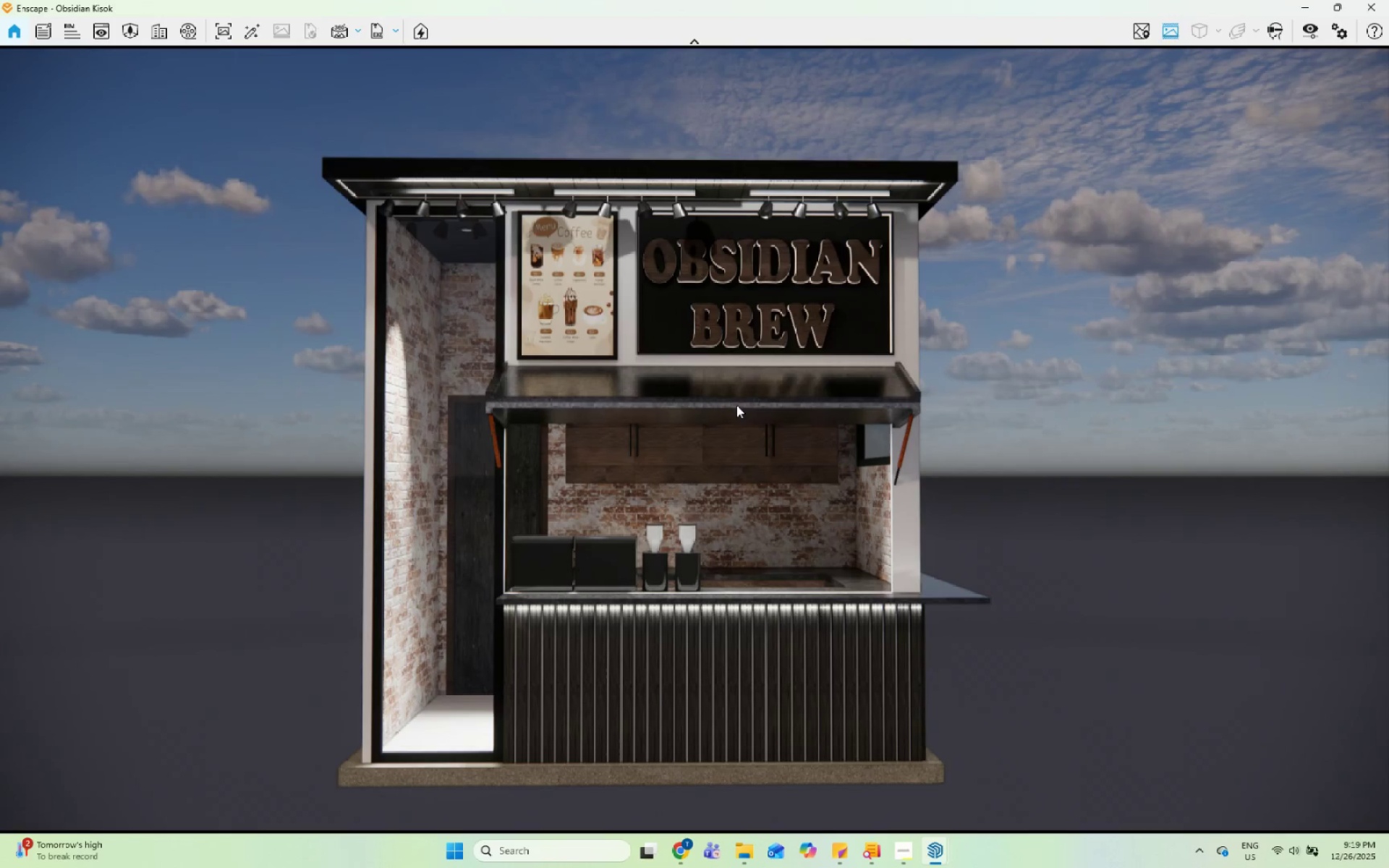 
scroll: coordinate [660, 400], scroll_direction: up, amount: 1.0
 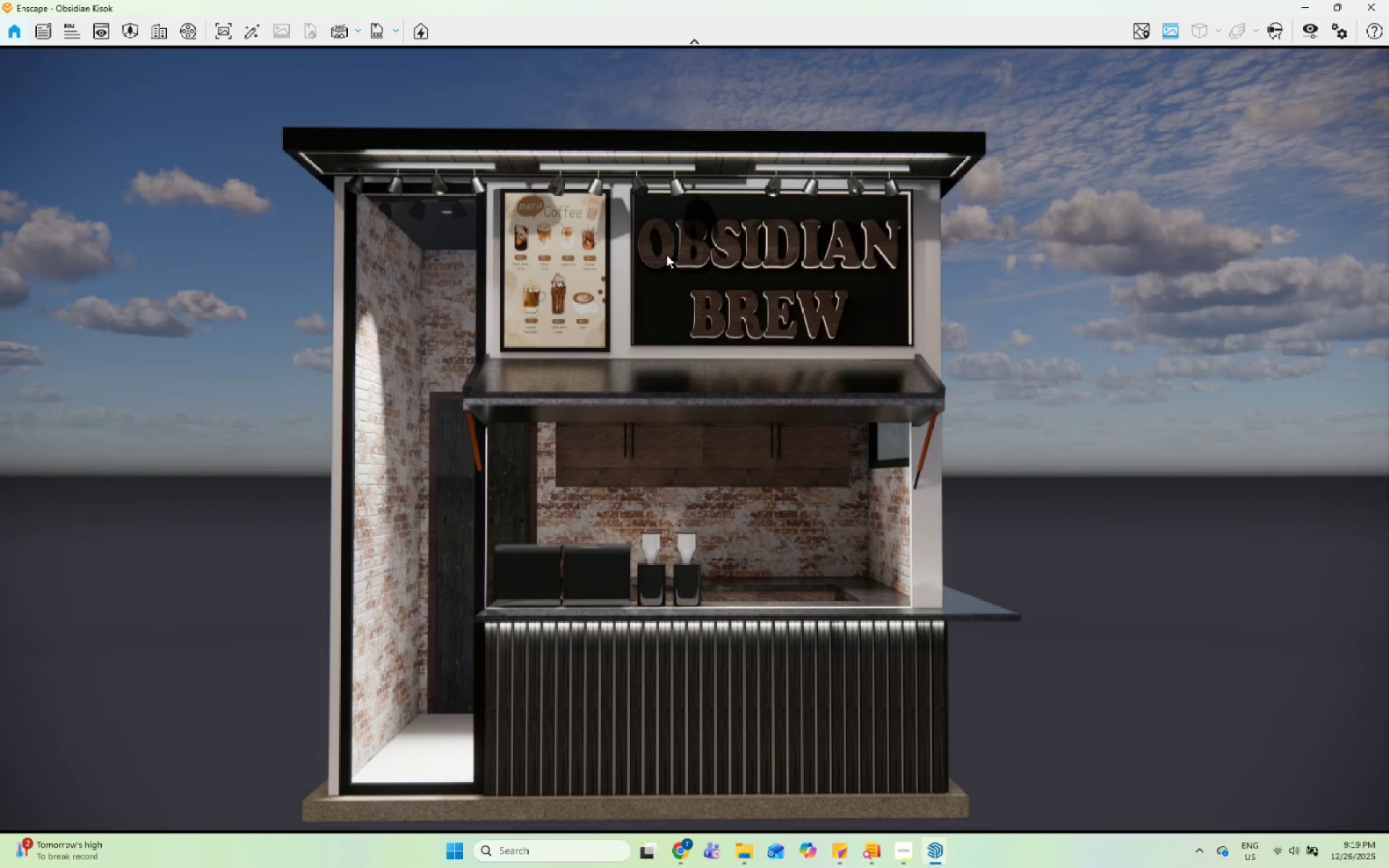 
left_click([667, 176])
 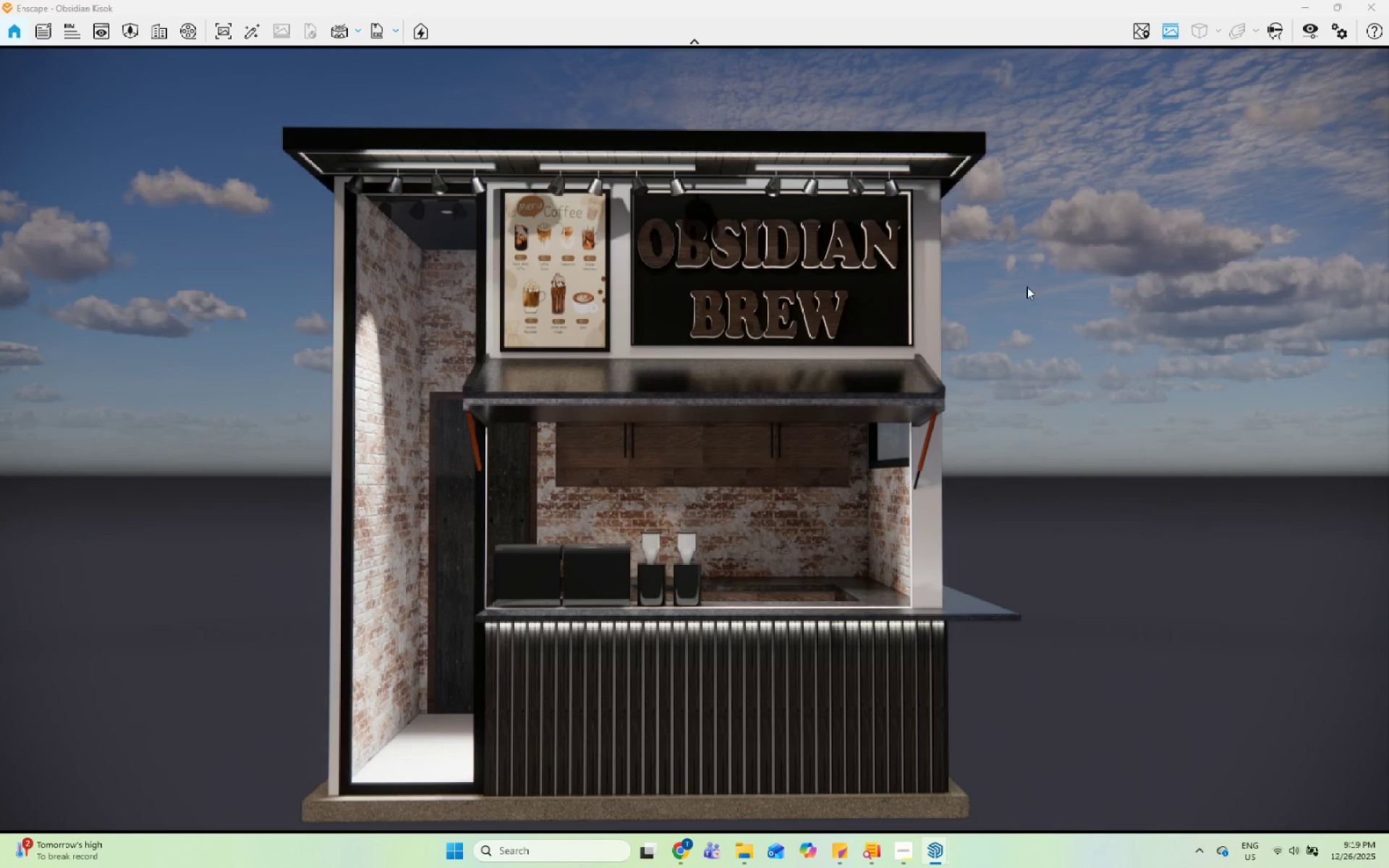 
scroll: coordinate [960, 297], scroll_direction: down, amount: 5.0
 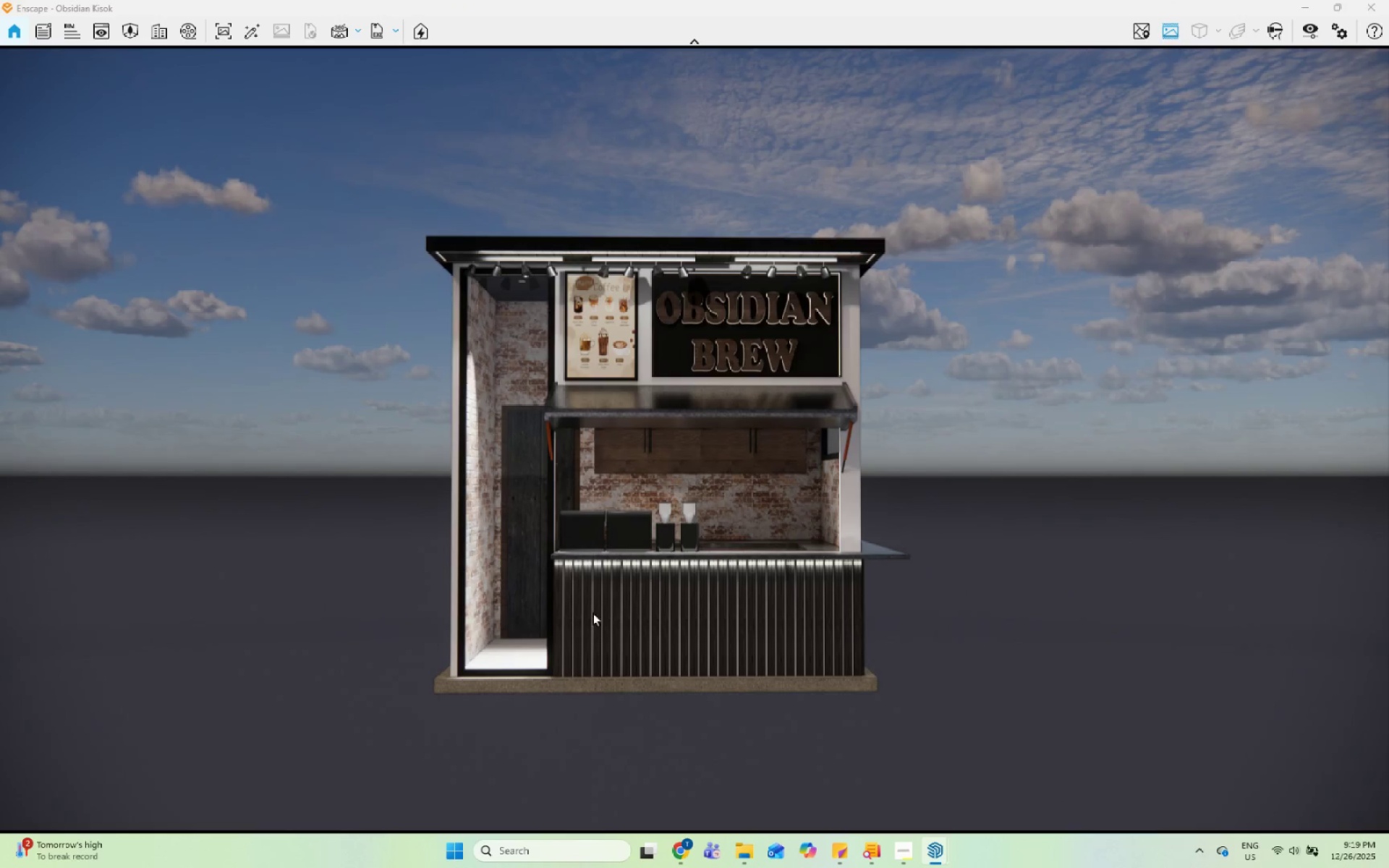 
scroll: coordinate [422, 592], scroll_direction: up, amount: 2.0
 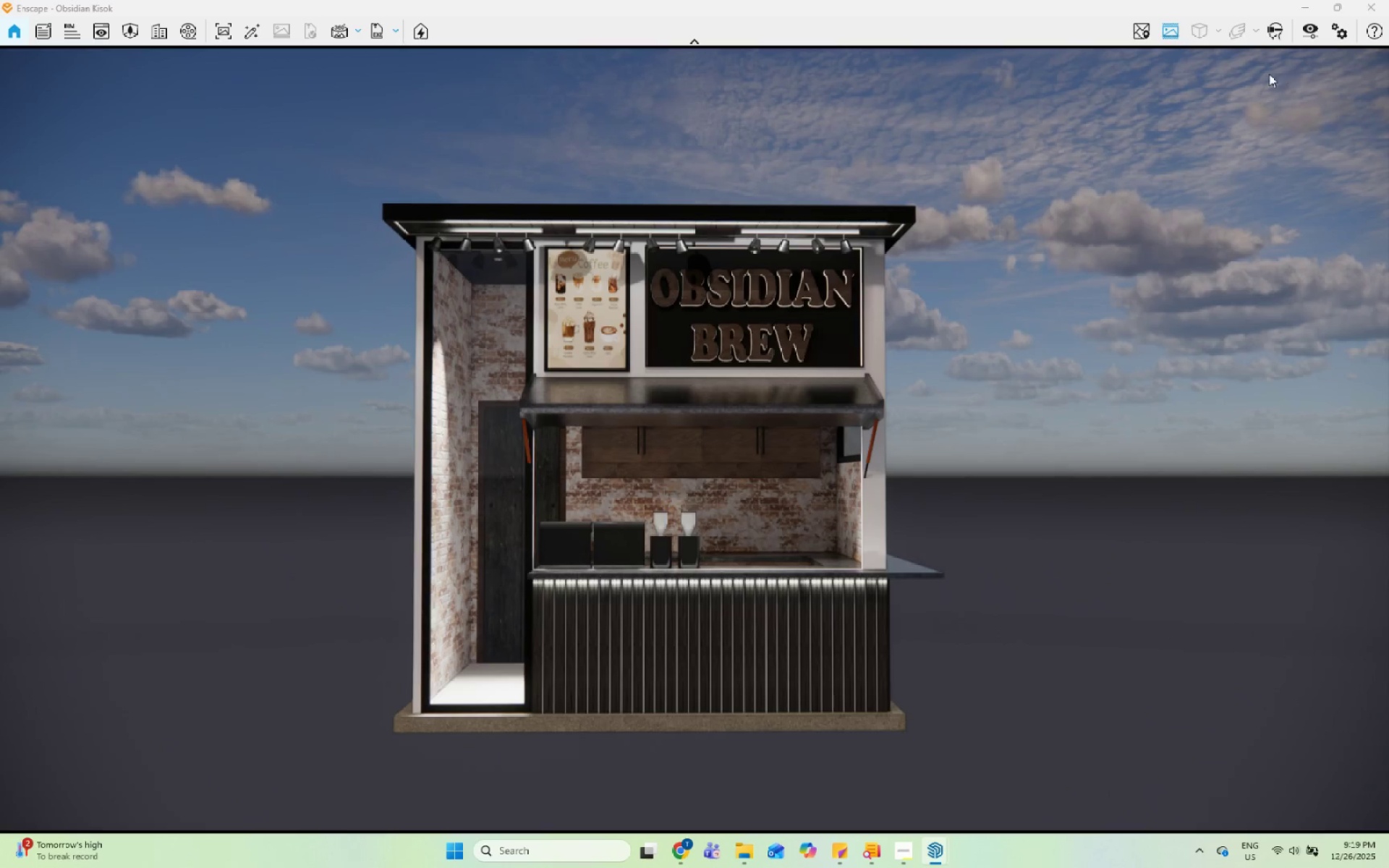 
mouse_move([1160, 47])
 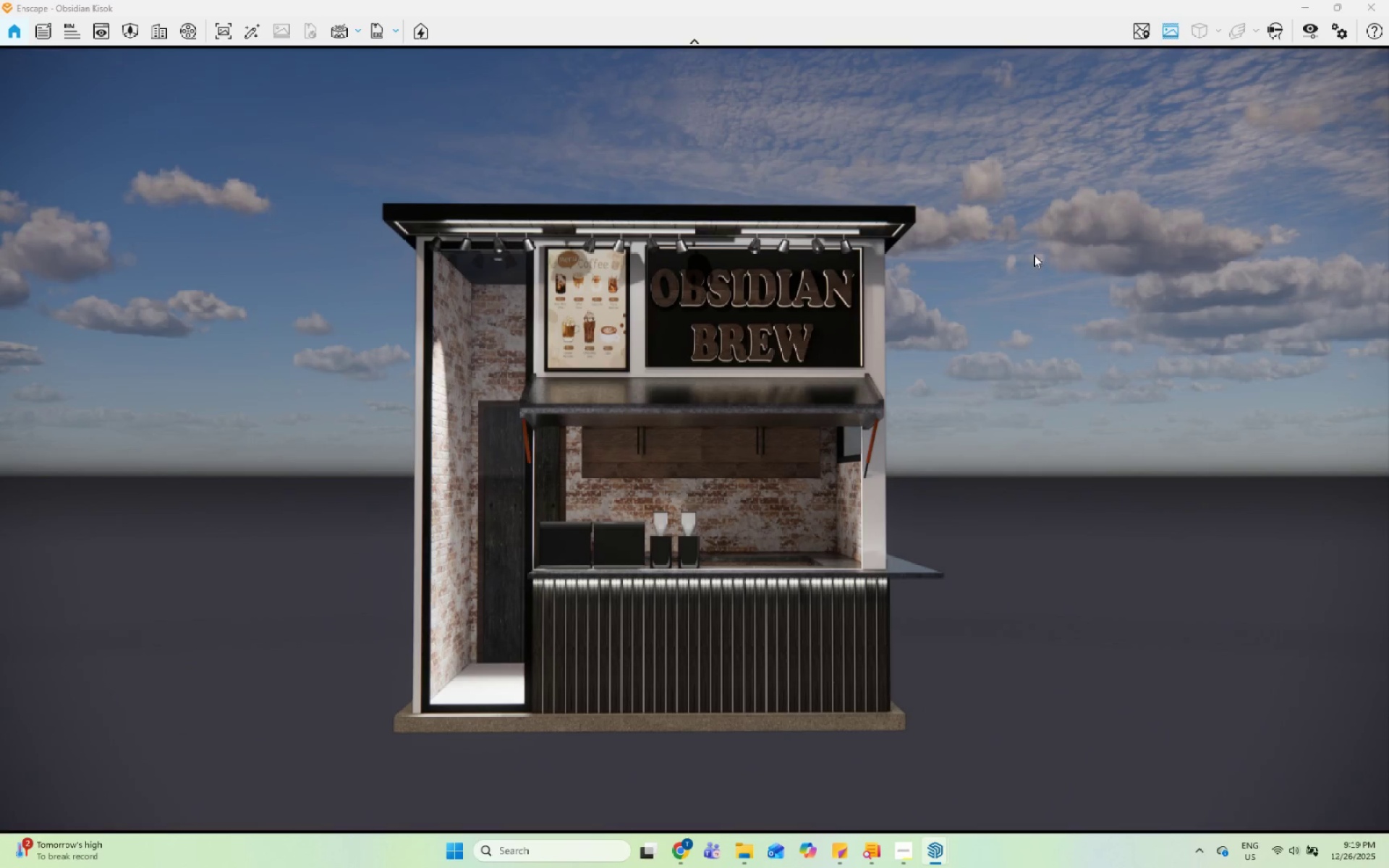 
scroll: coordinate [1024, 259], scroll_direction: down, amount: 3.0
 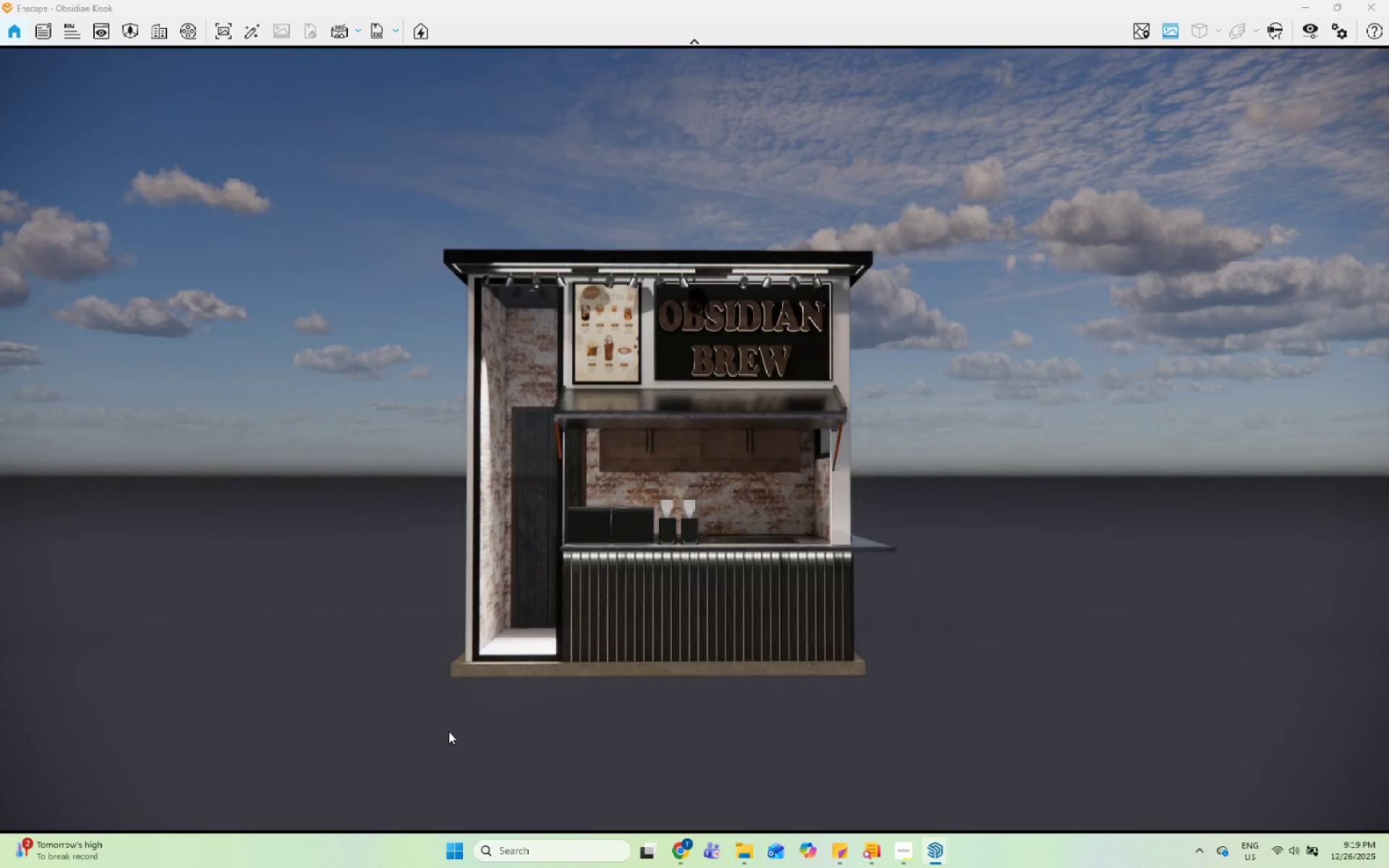 
scroll: coordinate [446, 773], scroll_direction: up, amount: 6.0
 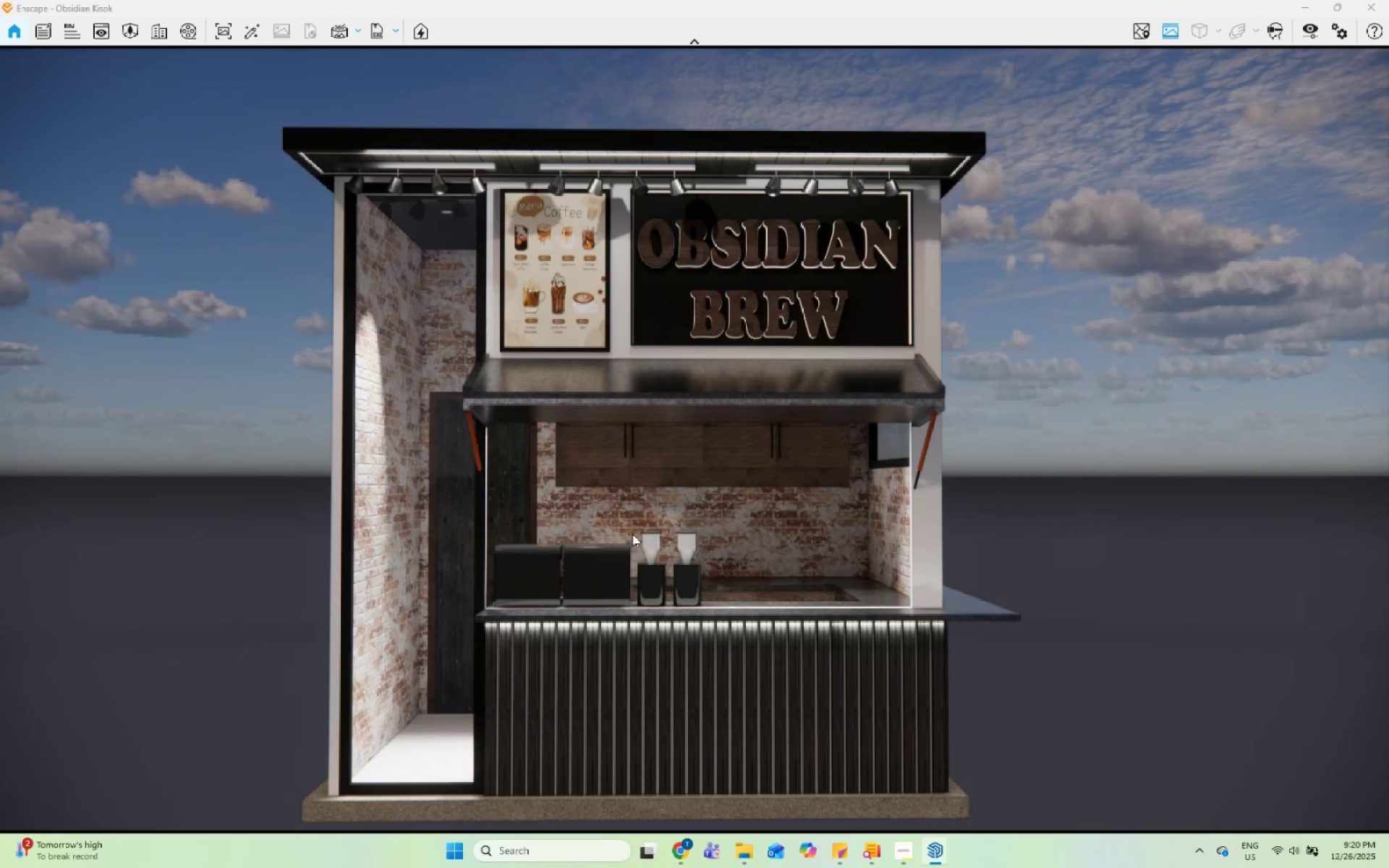 
scroll: coordinate [506, 686], scroll_direction: none, amount: 0.0
 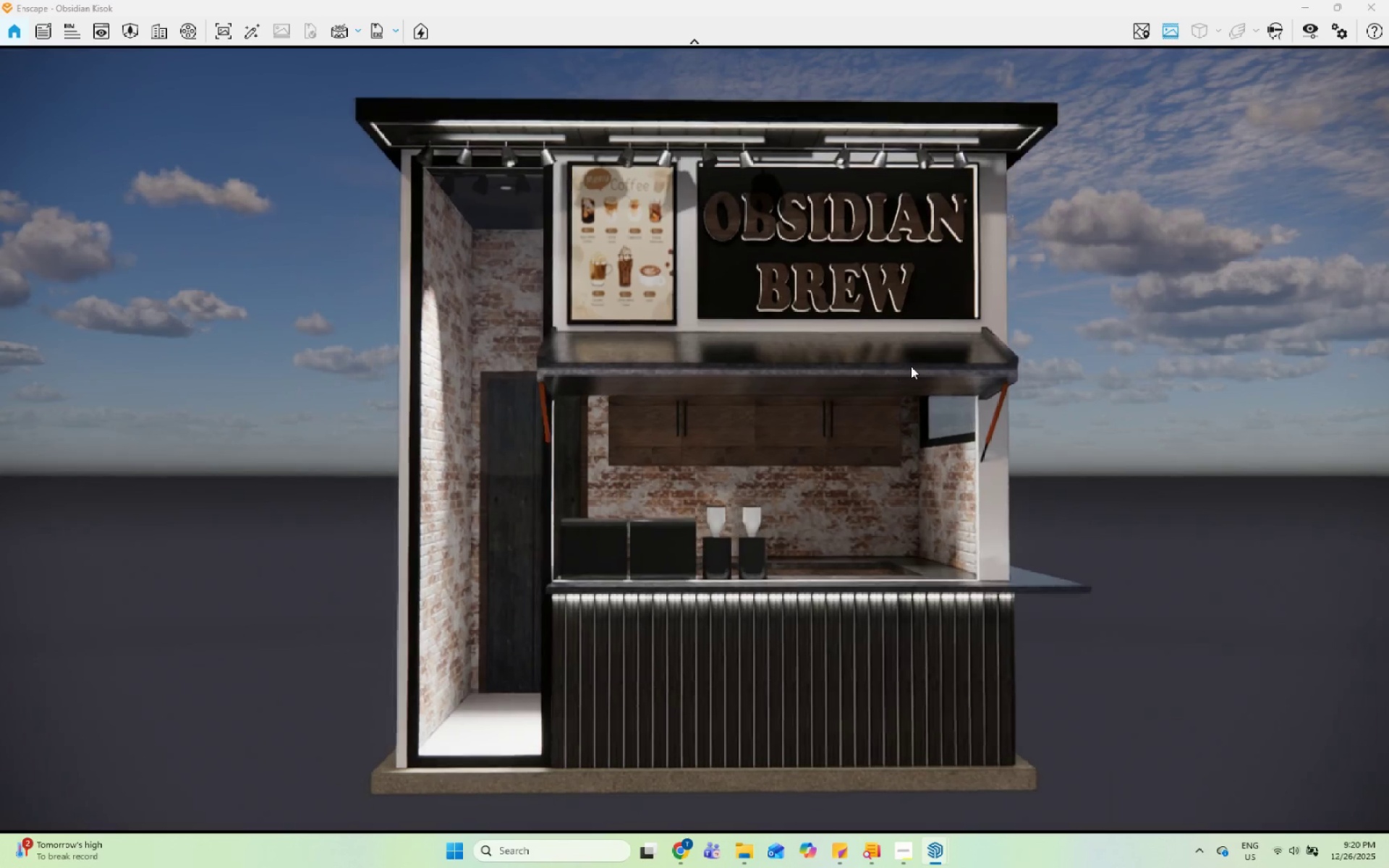 
scroll: coordinate [506, 684], scroll_direction: down, amount: 1.0
 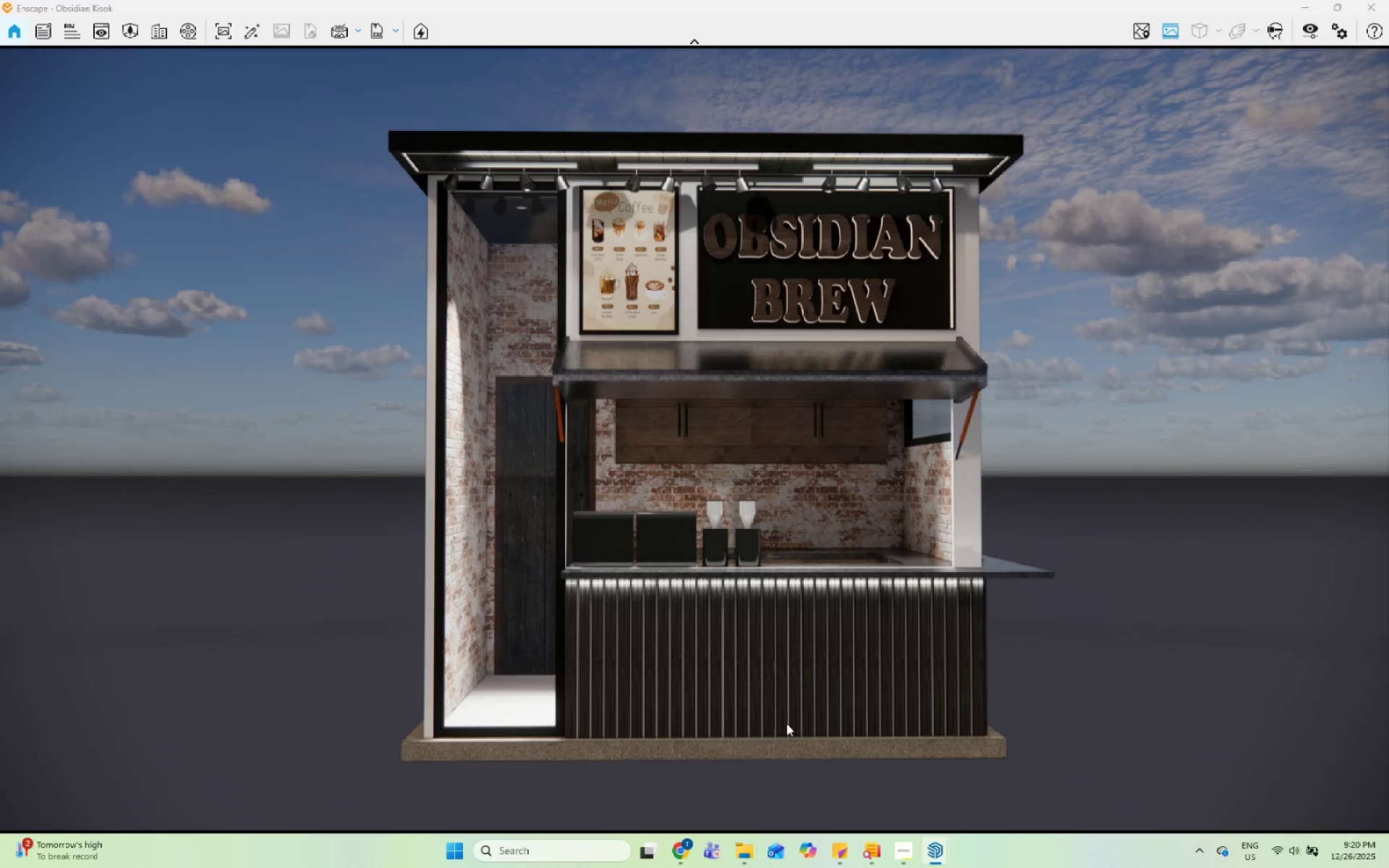 
wait(6.92)
 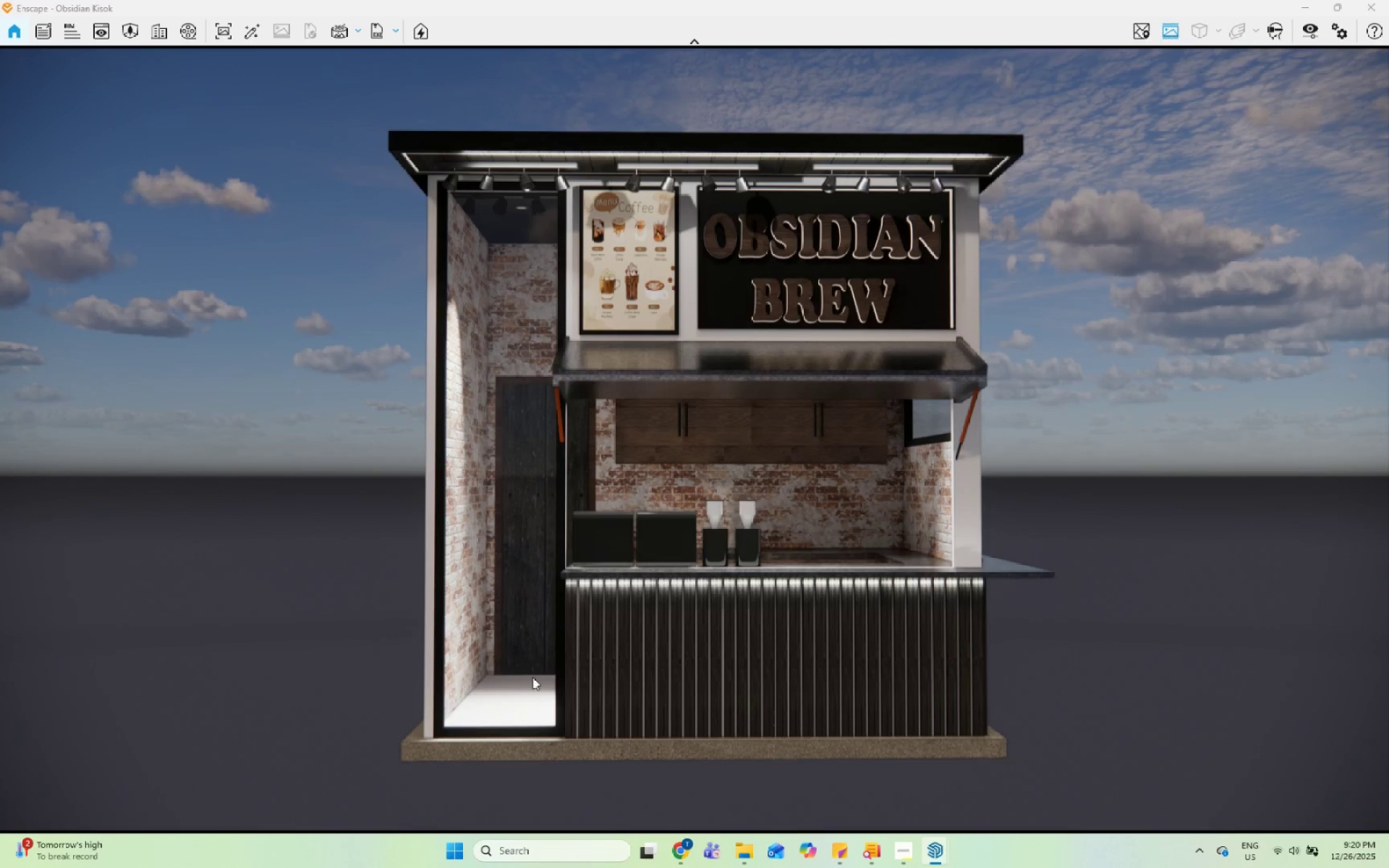 
left_click([907, 858])